 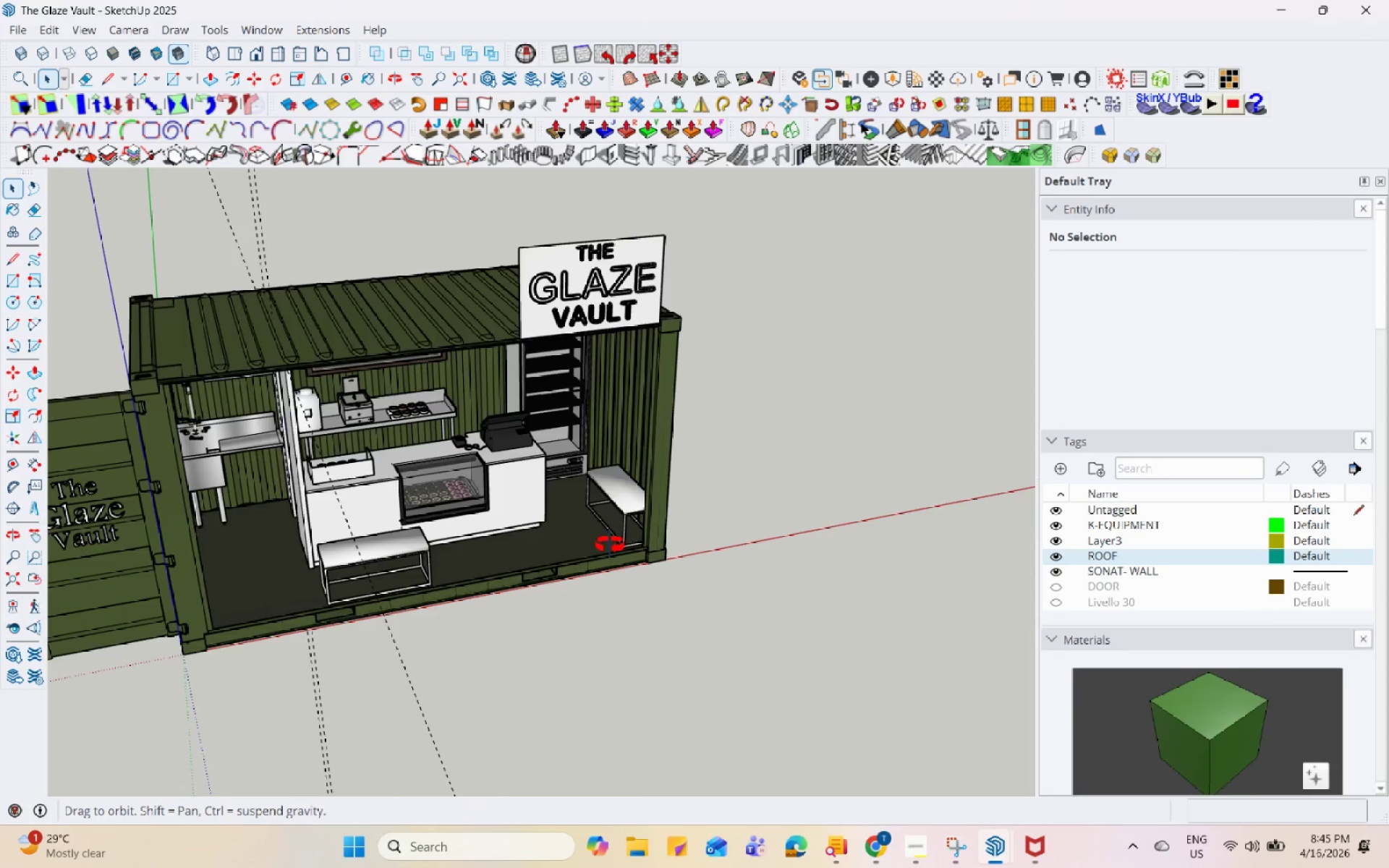 
scroll: coordinate [713, 537], scroll_direction: up, amount: 1.0
 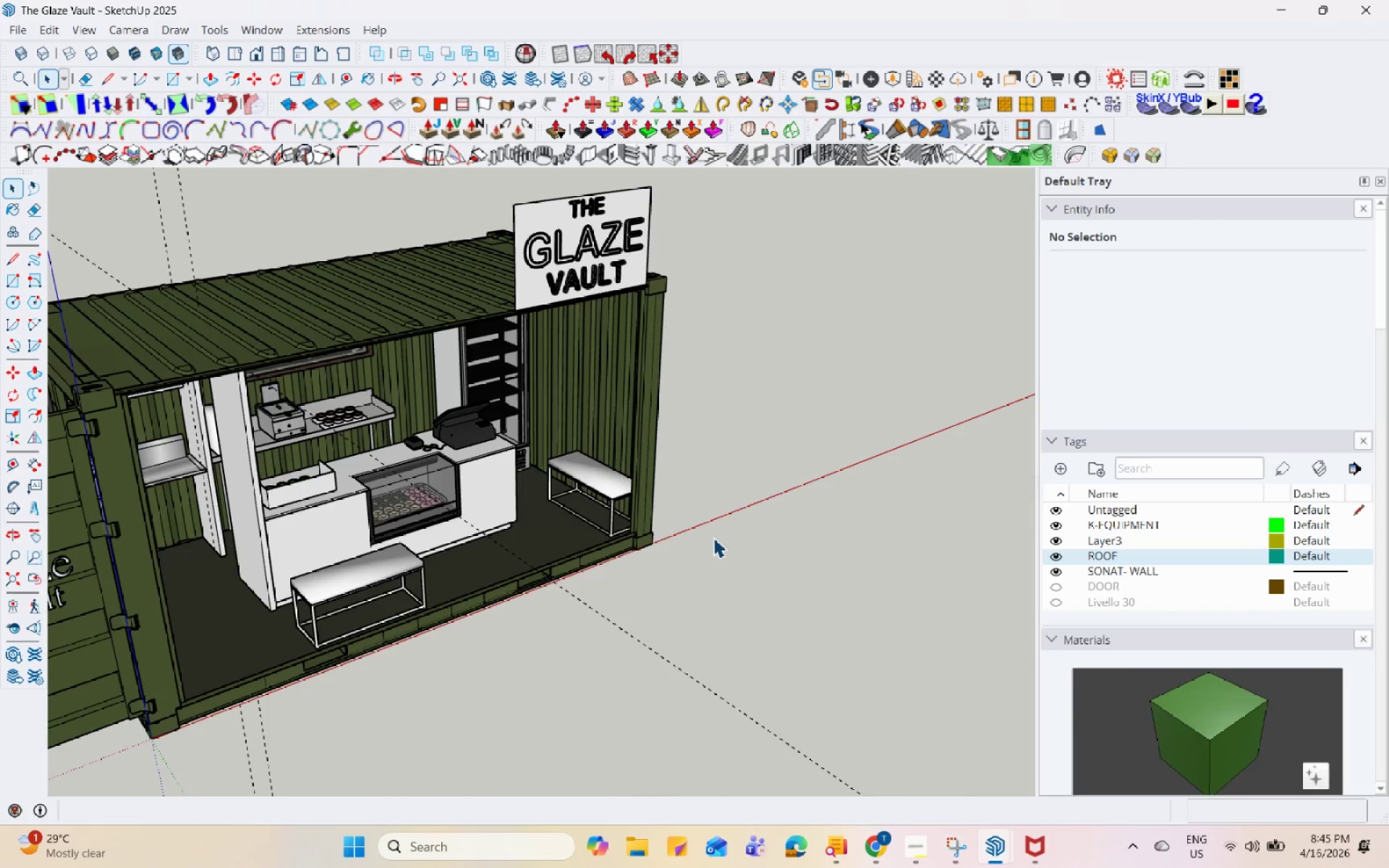 
scroll: coordinate [713, 537], scroll_direction: down, amount: 4.0
 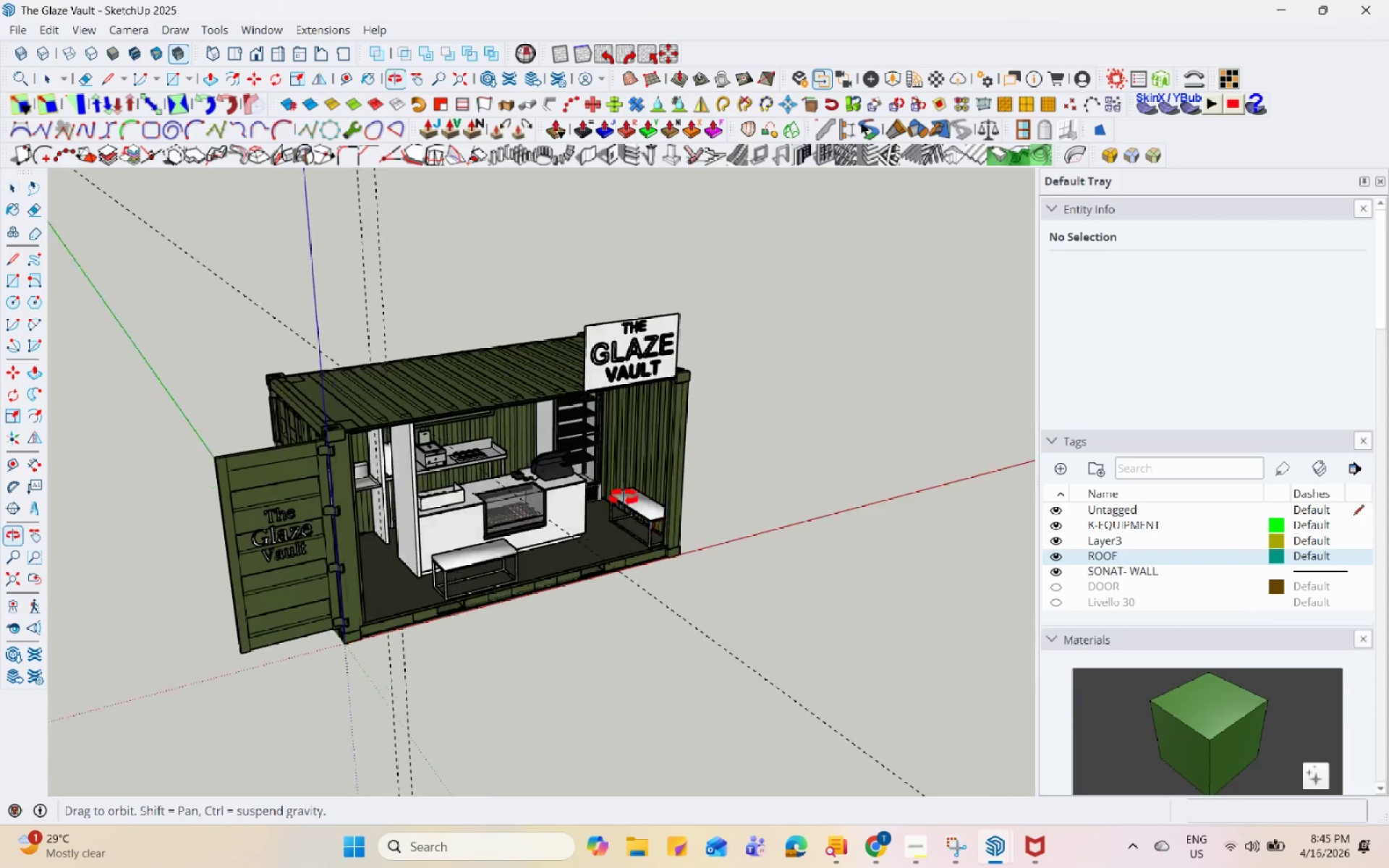 
scroll: coordinate [300, 443], scroll_direction: up, amount: 6.0
 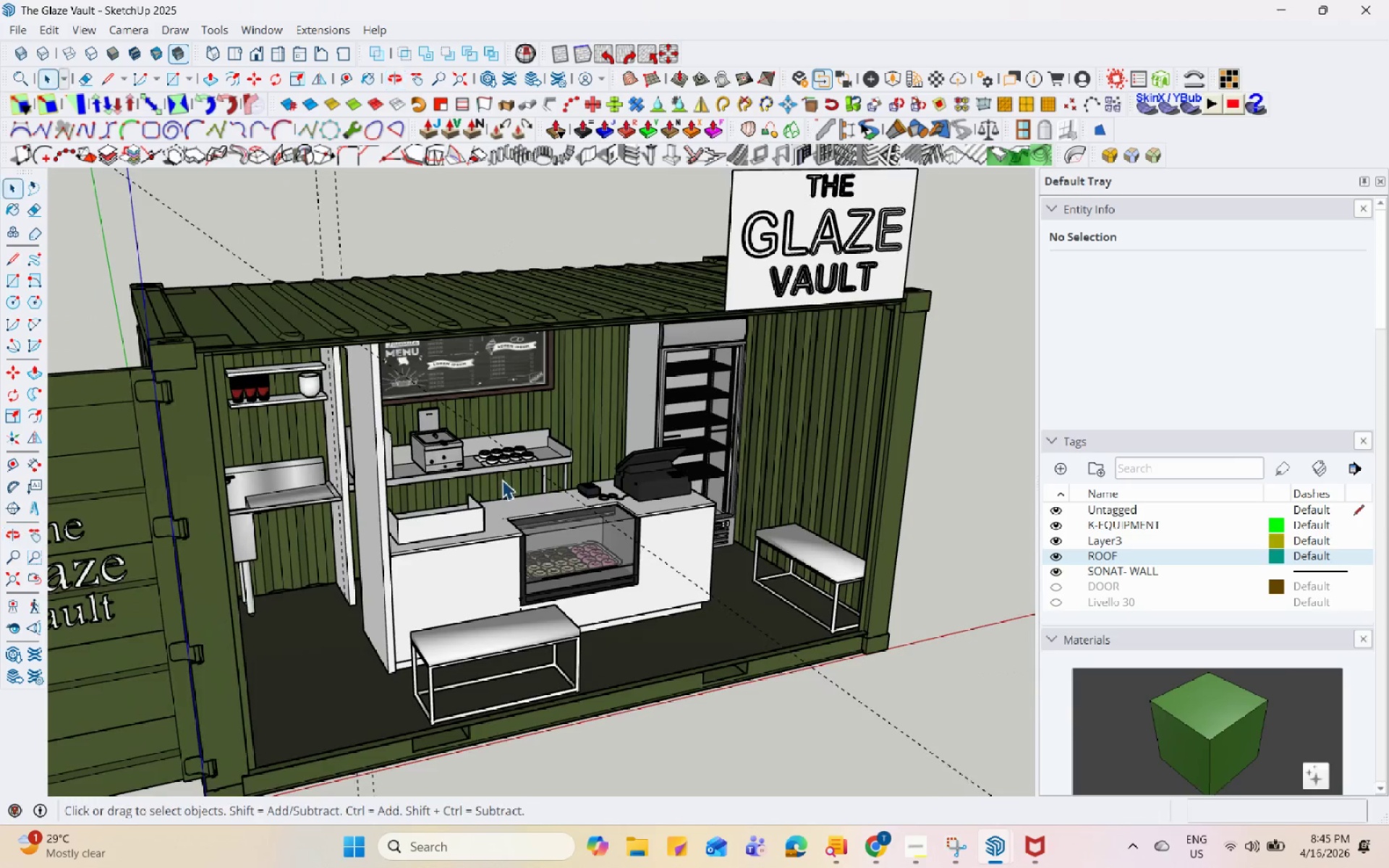 
scroll: coordinate [343, 404], scroll_direction: down, amount: 3.0
 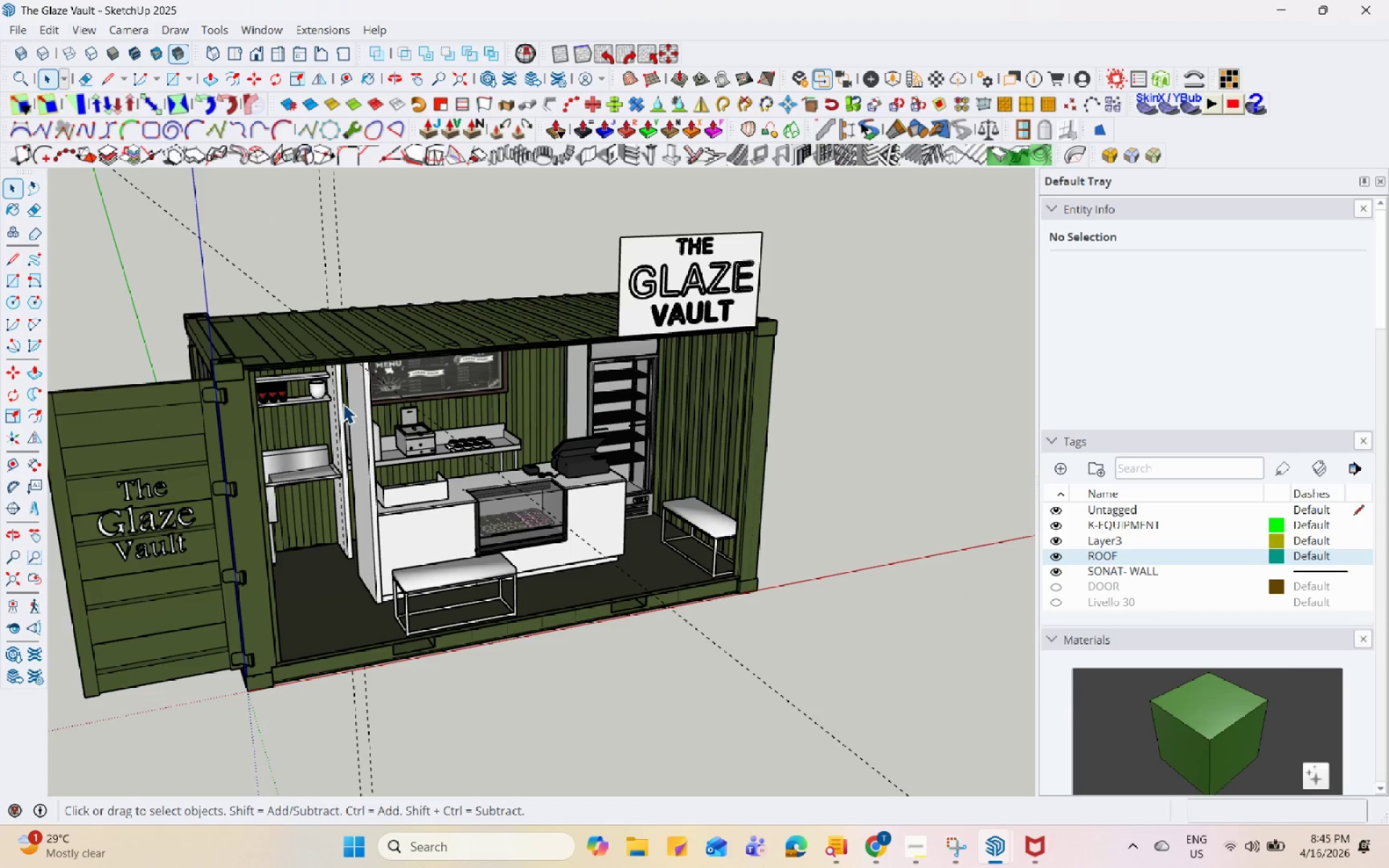 
scroll: coordinate [343, 404], scroll_direction: up, amount: 1.0
 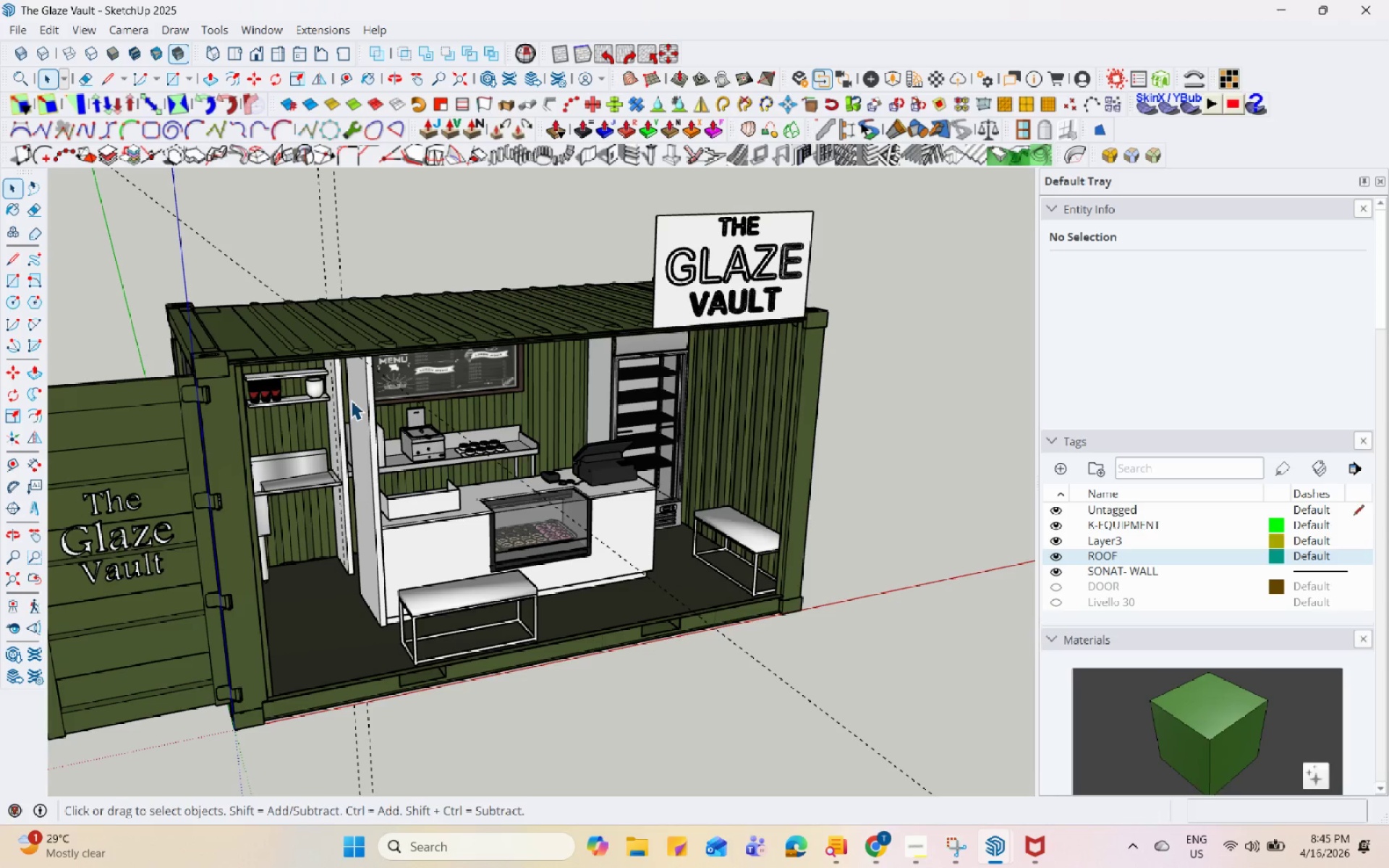 
scroll: coordinate [431, 438], scroll_direction: down, amount: 9.0
 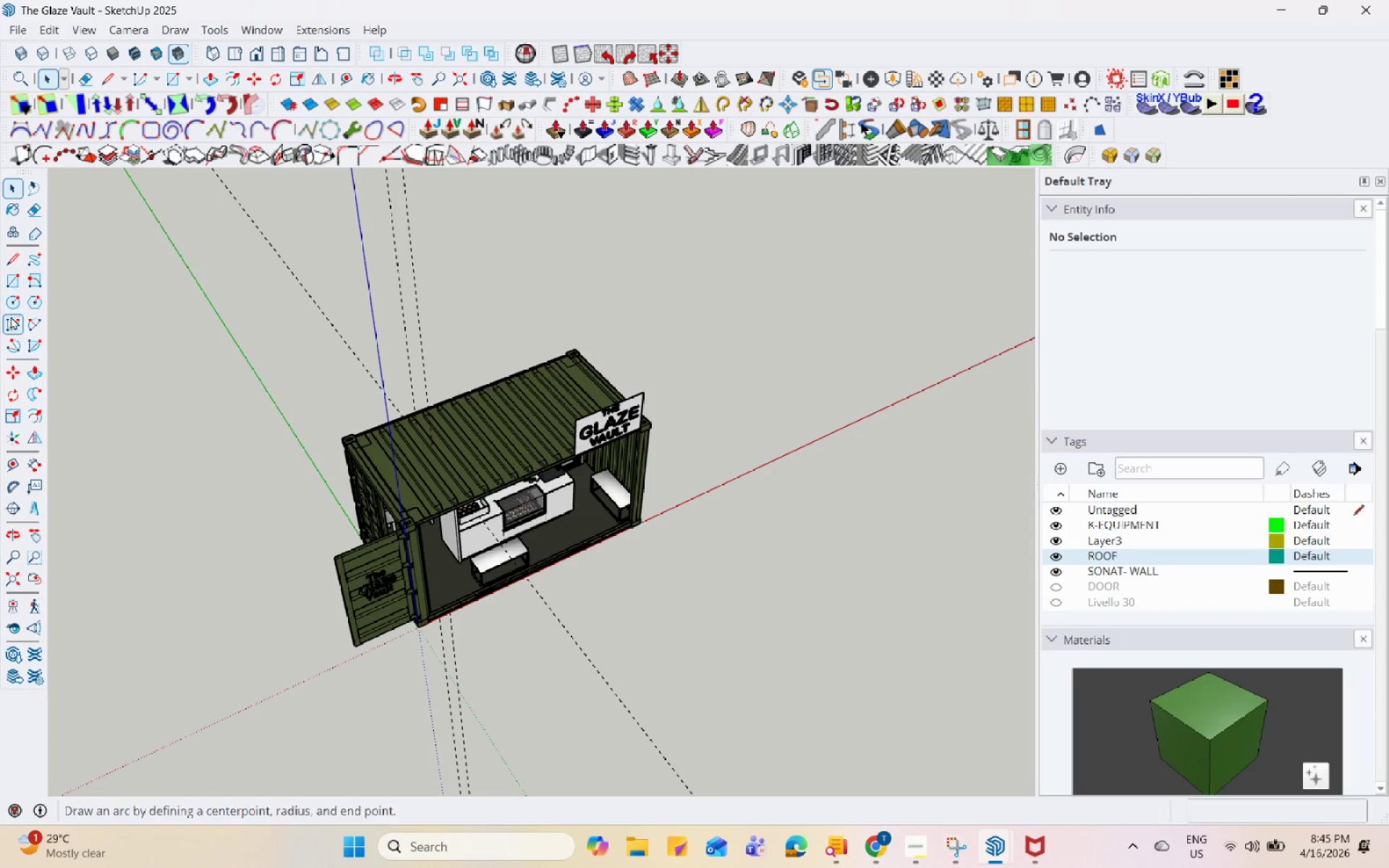 
left_click([9, 289])
 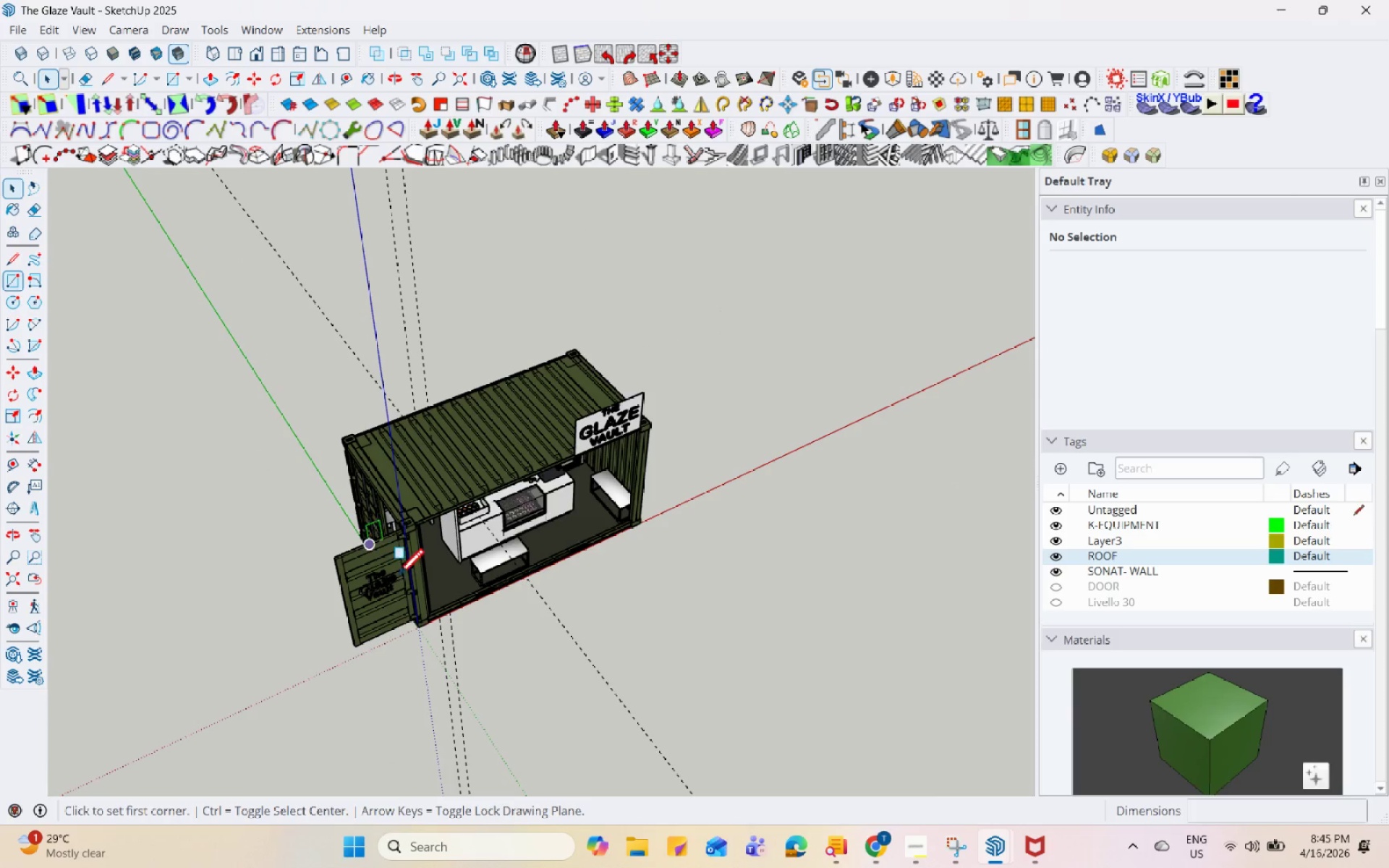 
scroll: coordinate [428, 668], scroll_direction: up, amount: 9.0
 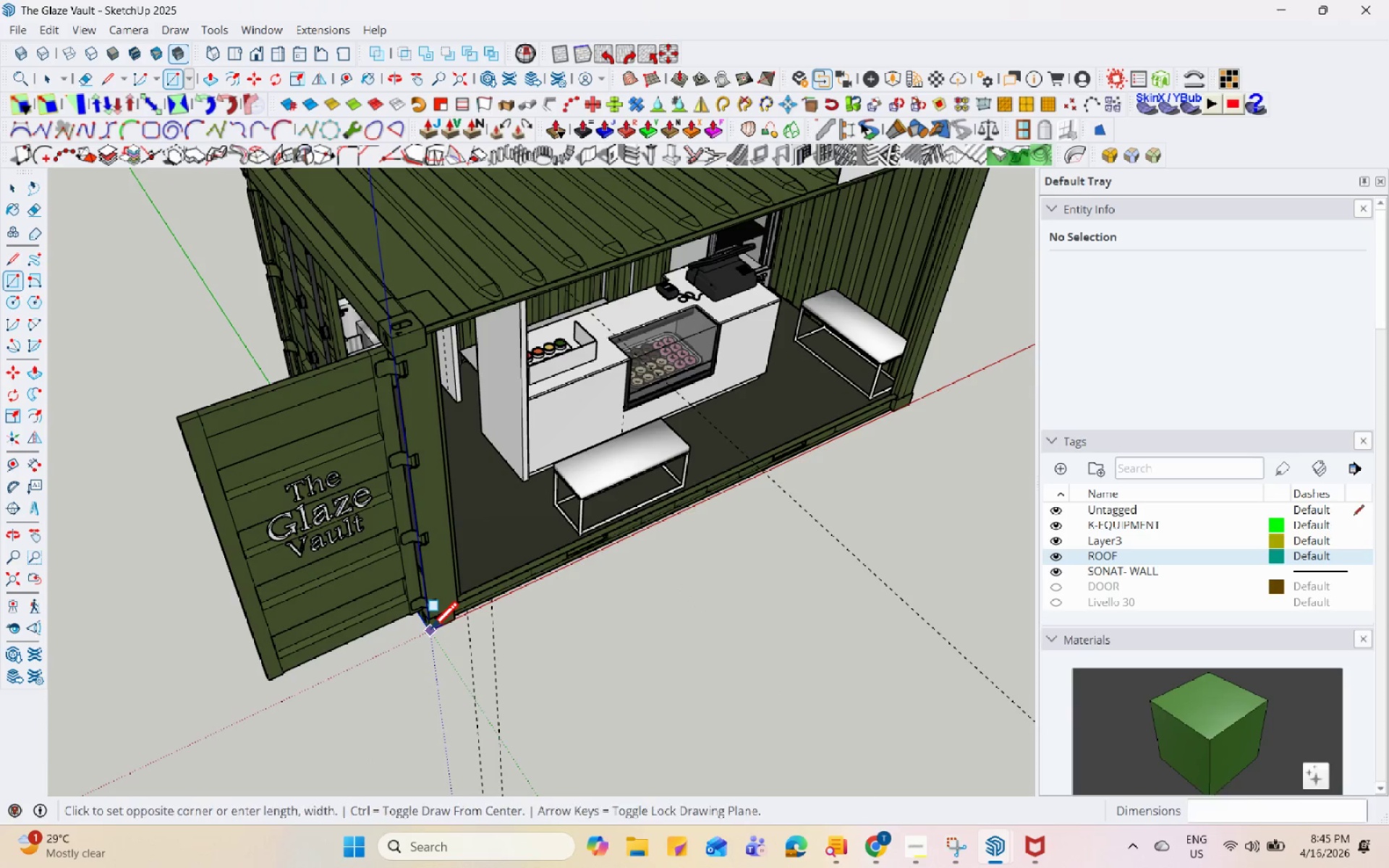 
scroll: coordinate [391, 681], scroll_direction: down, amount: 15.0
 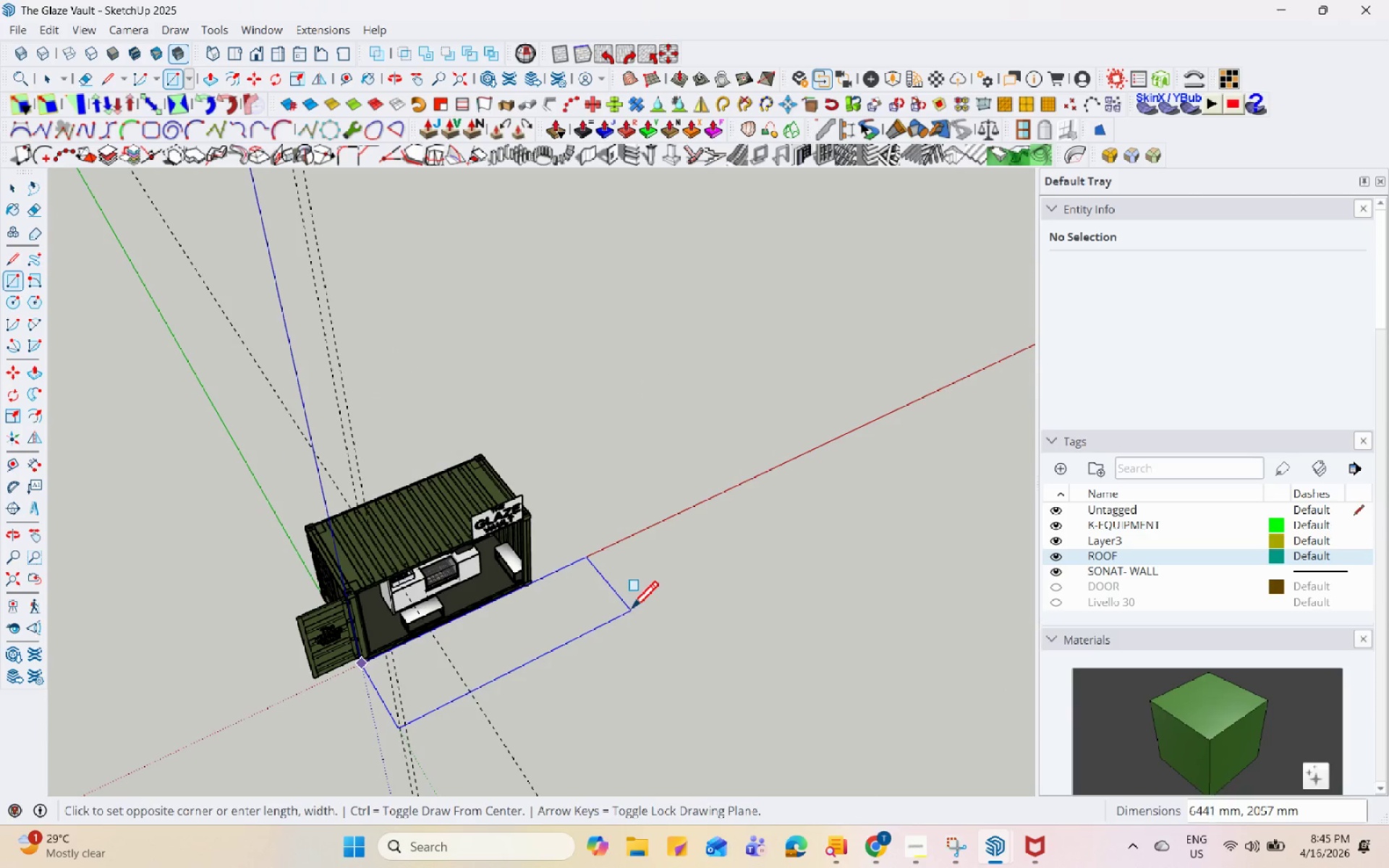 
left_click([634, 608])
 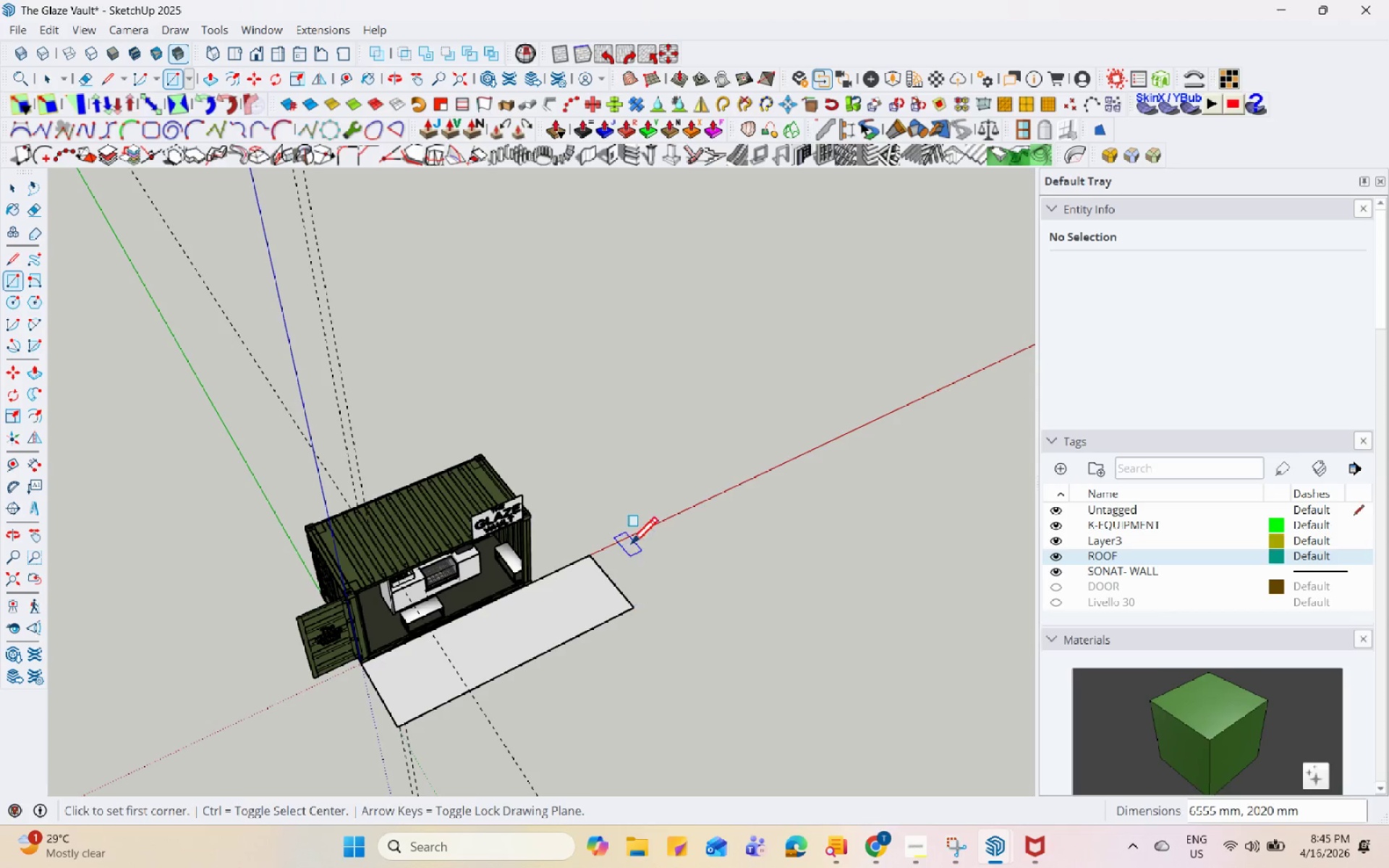 
key(Space)
 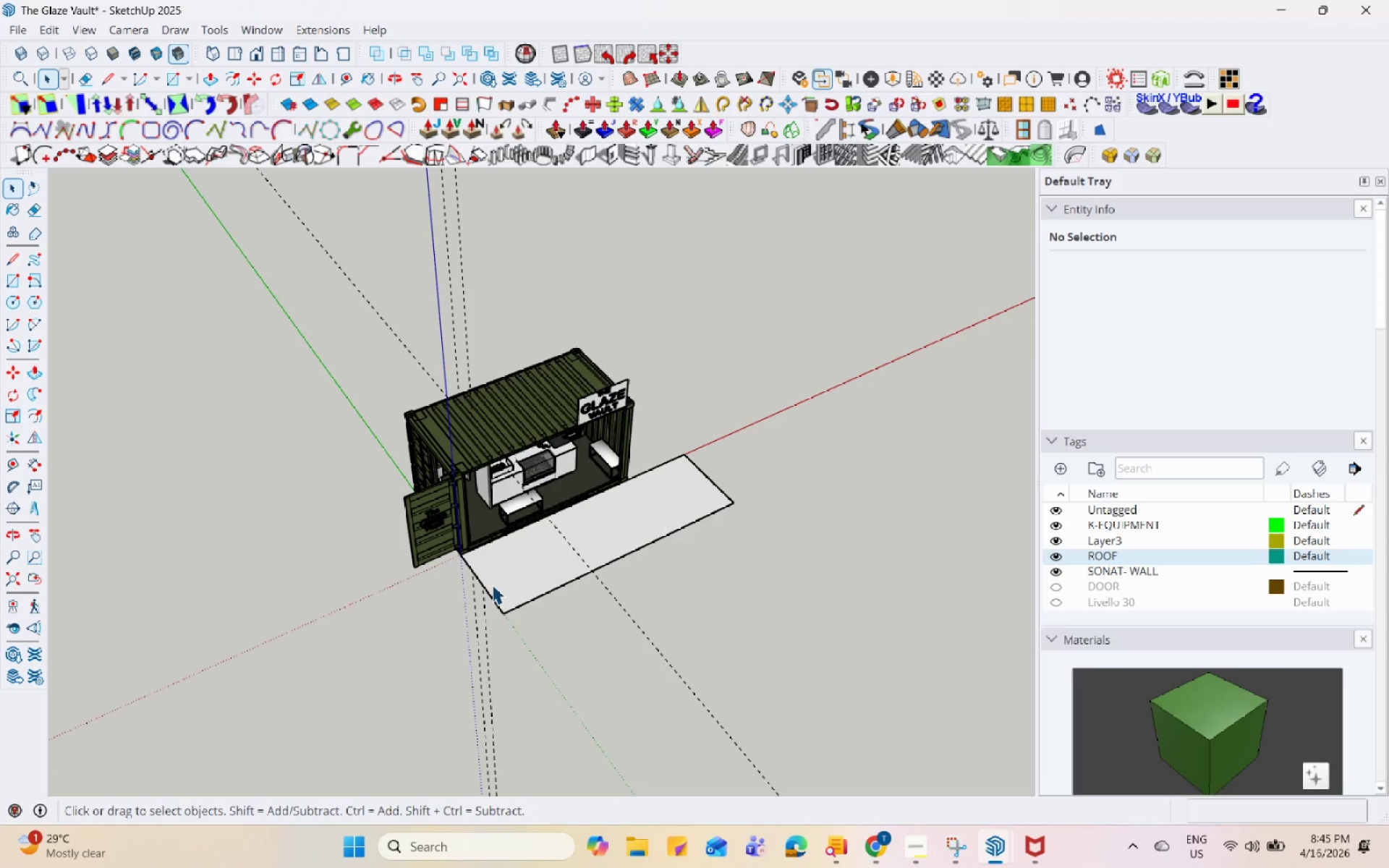 
scroll: coordinate [394, 723], scroll_direction: none, amount: 0.0
 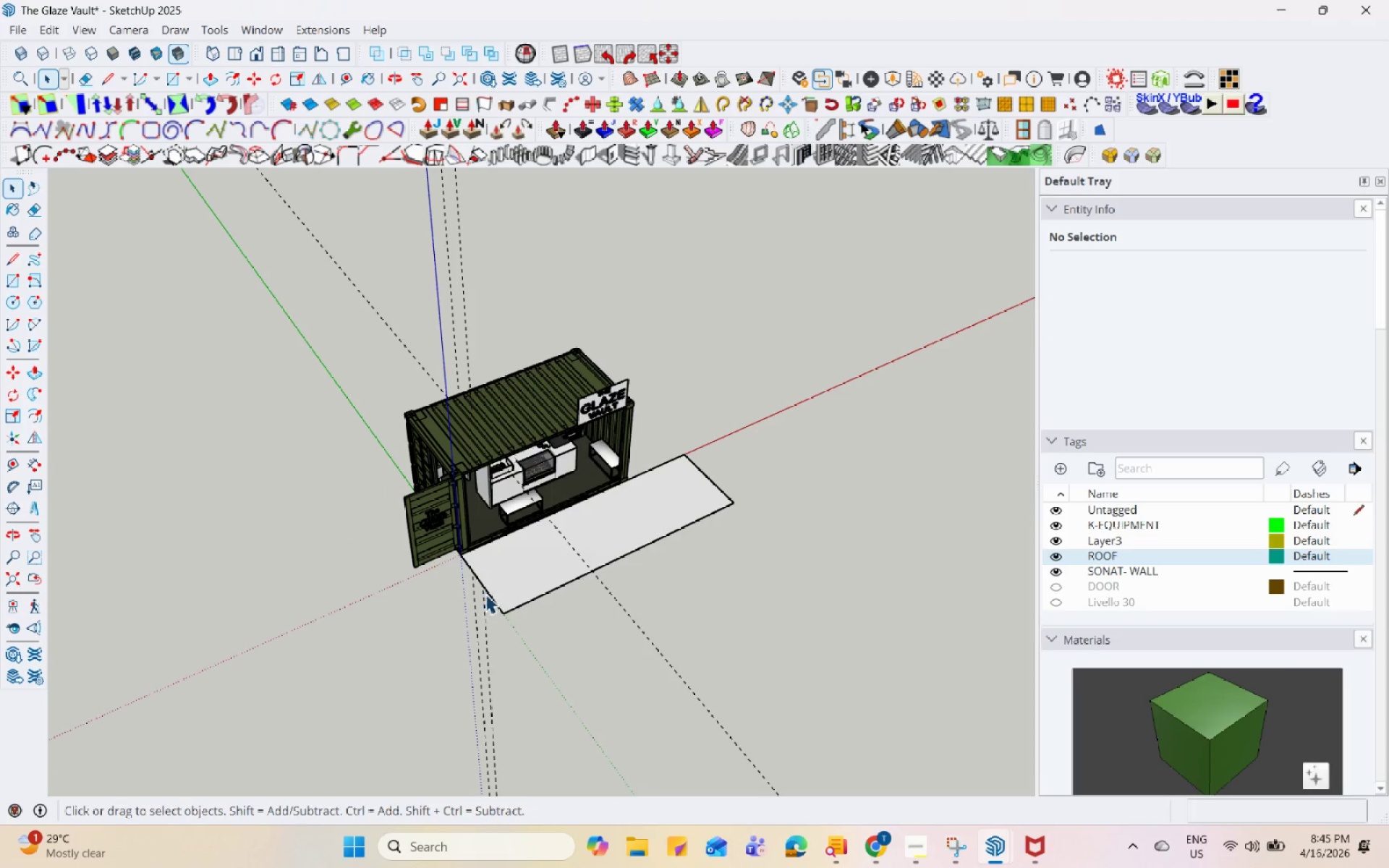 
double_click([489, 590])
 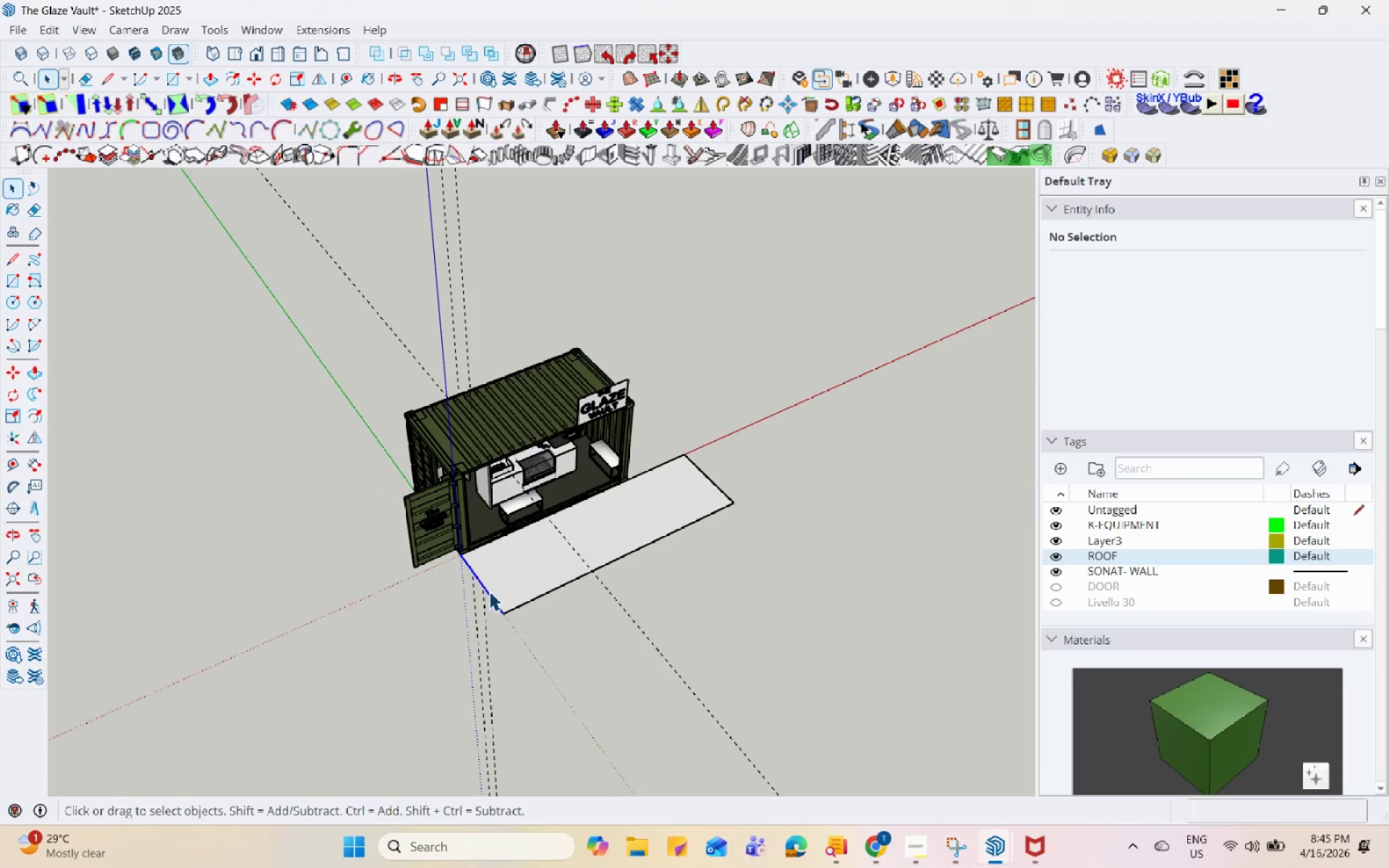 
key(M)
 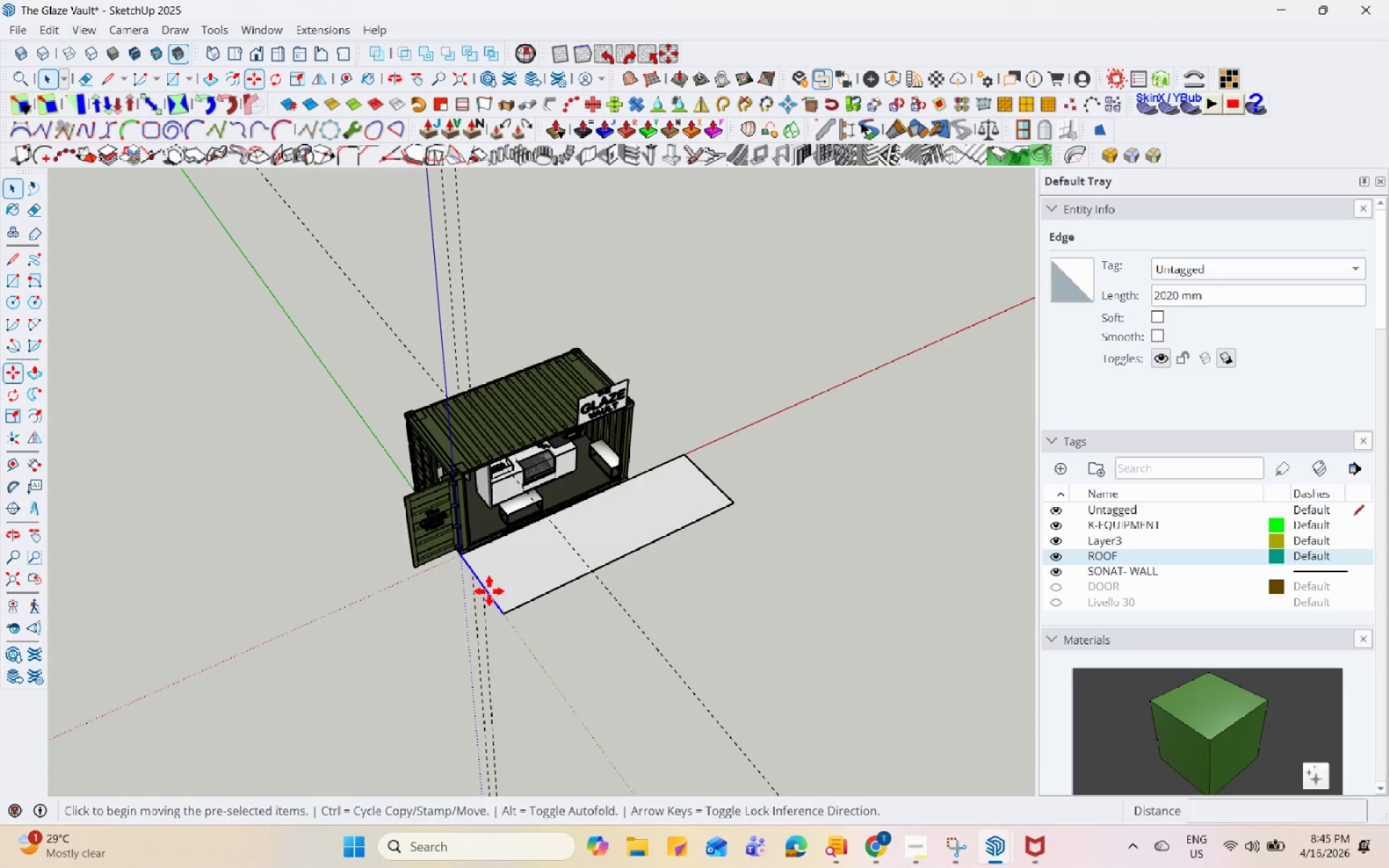 
left_click([489, 591])
 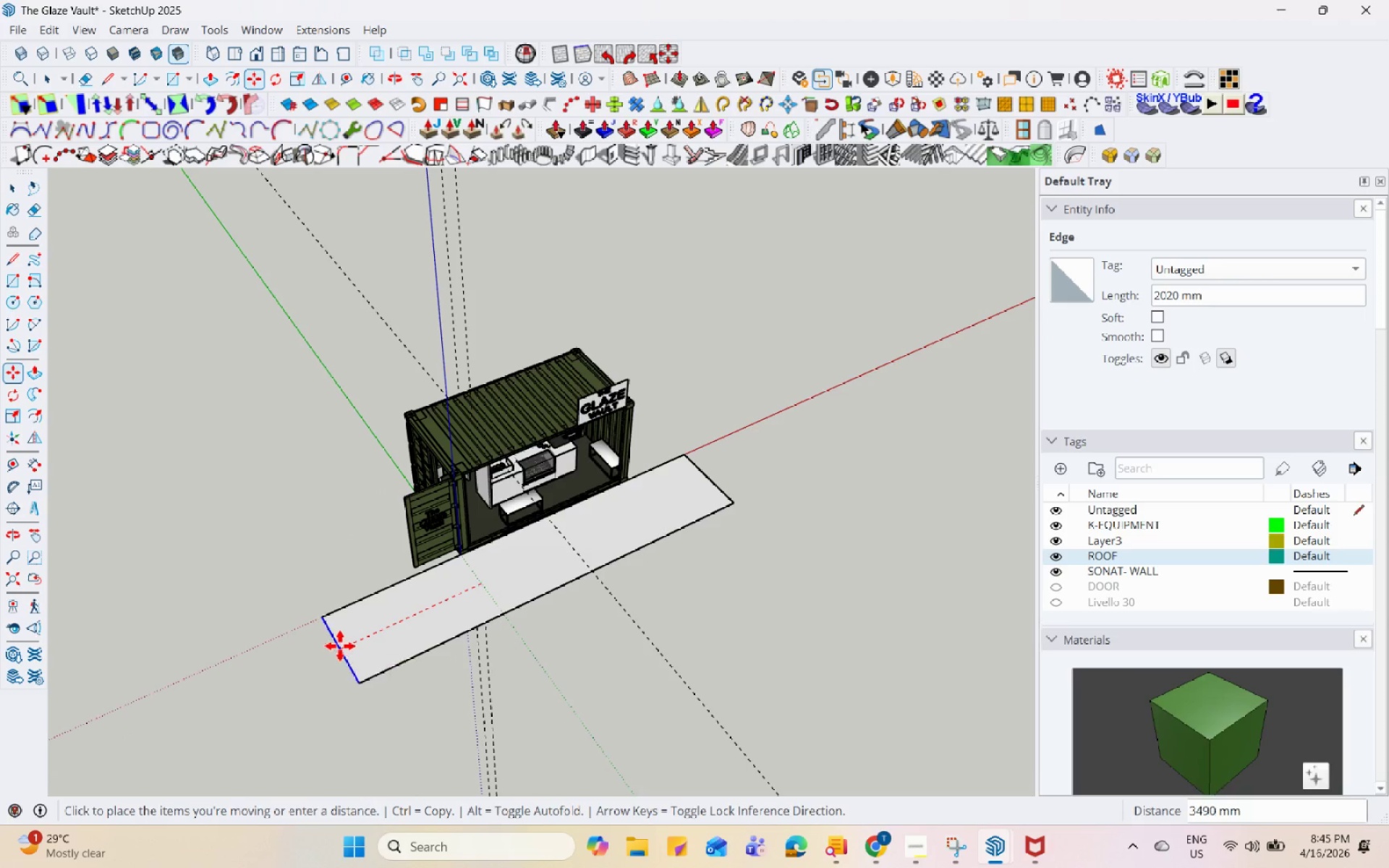 
left_click([377, 626])
 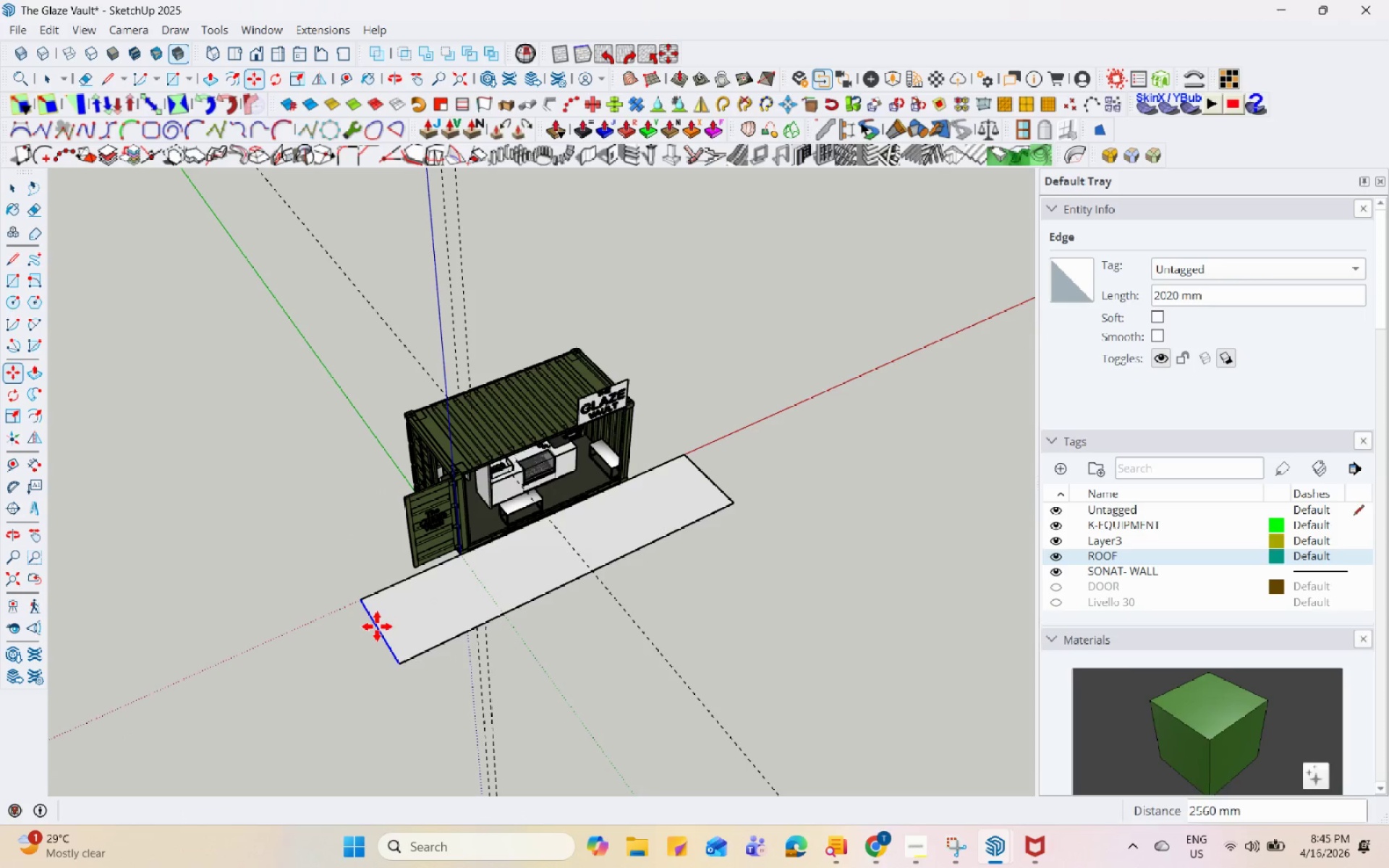 
key(Space)
 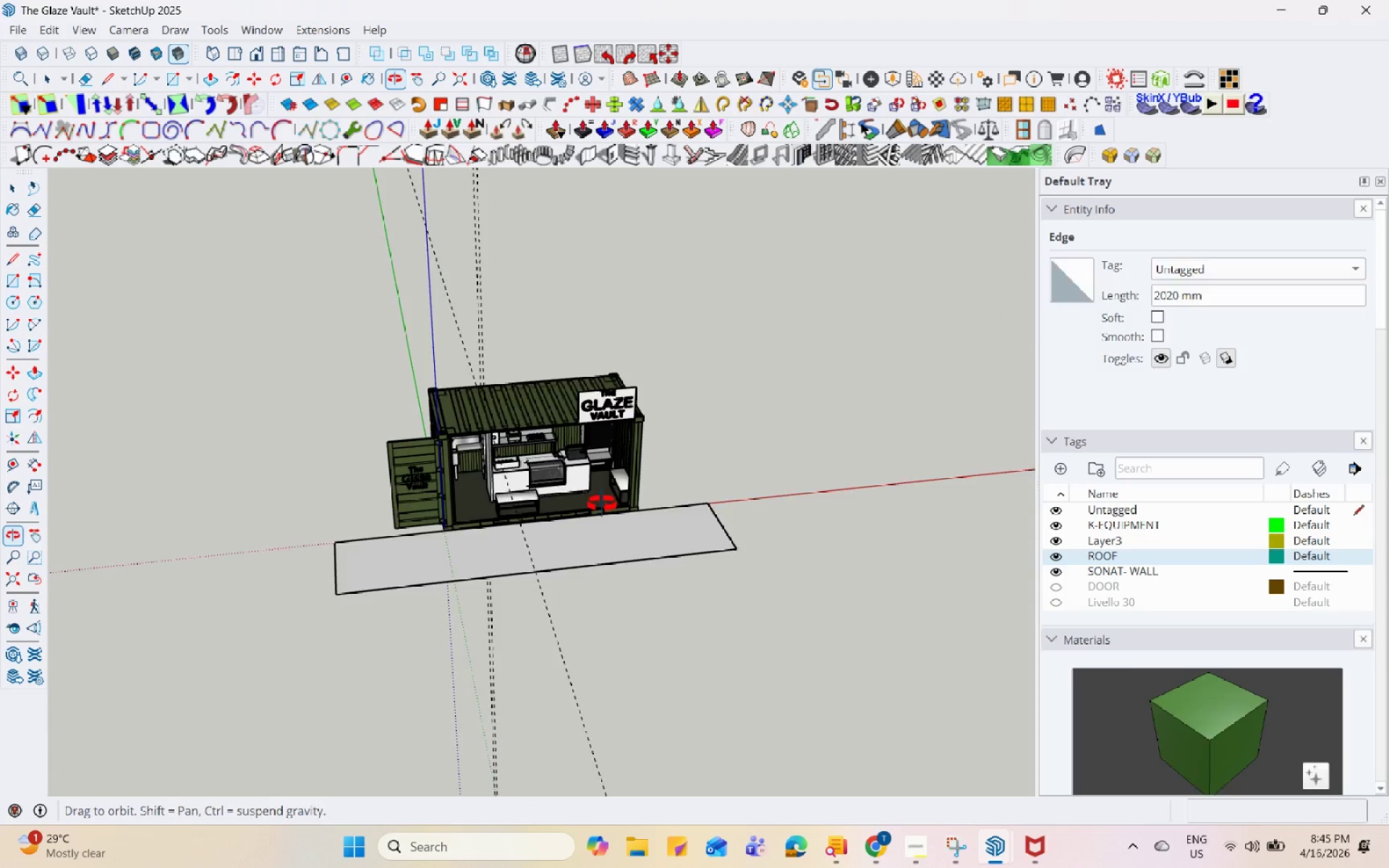 
scroll: coordinate [460, 477], scroll_direction: up, amount: 5.0
 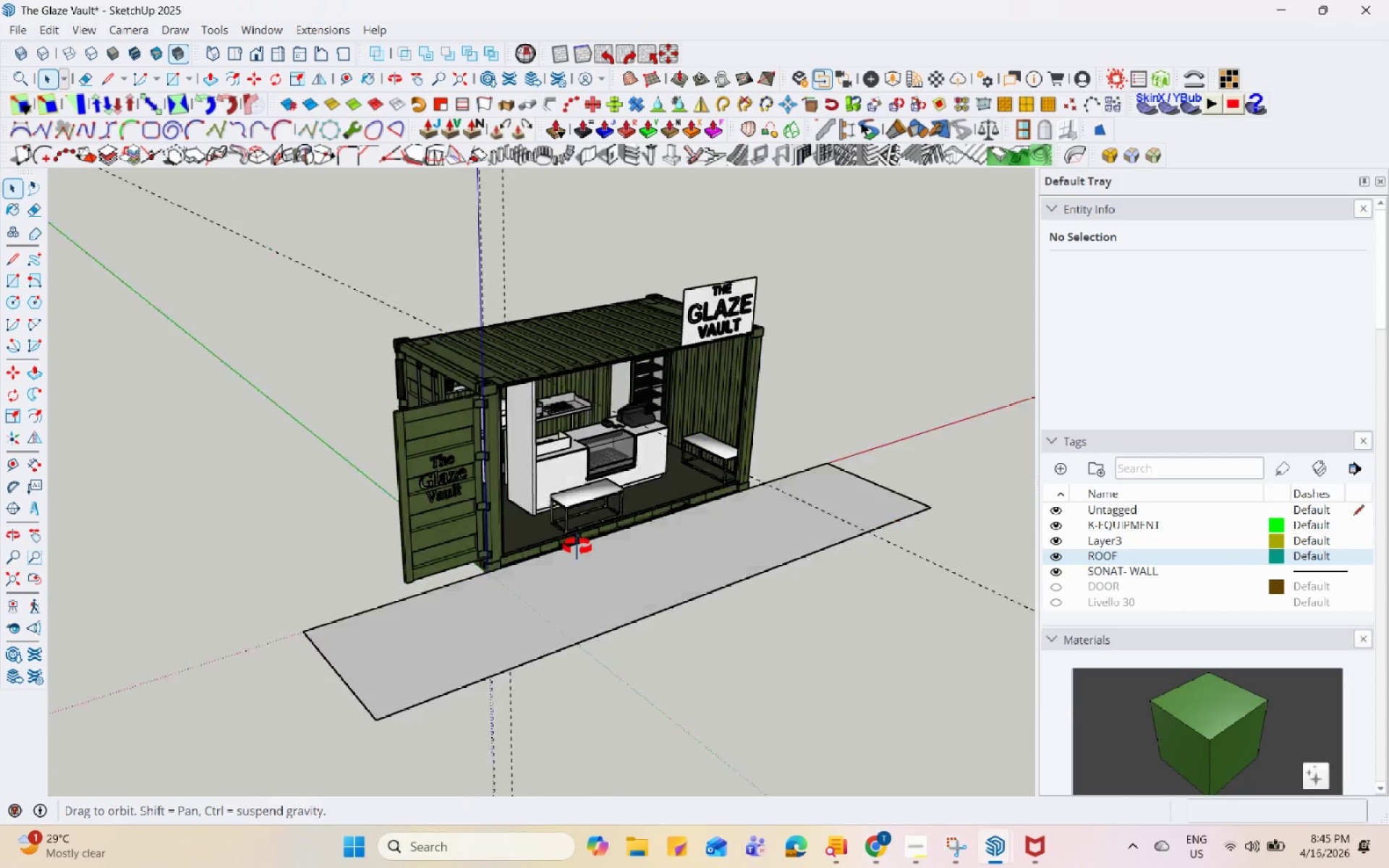 
double_click([638, 595])
 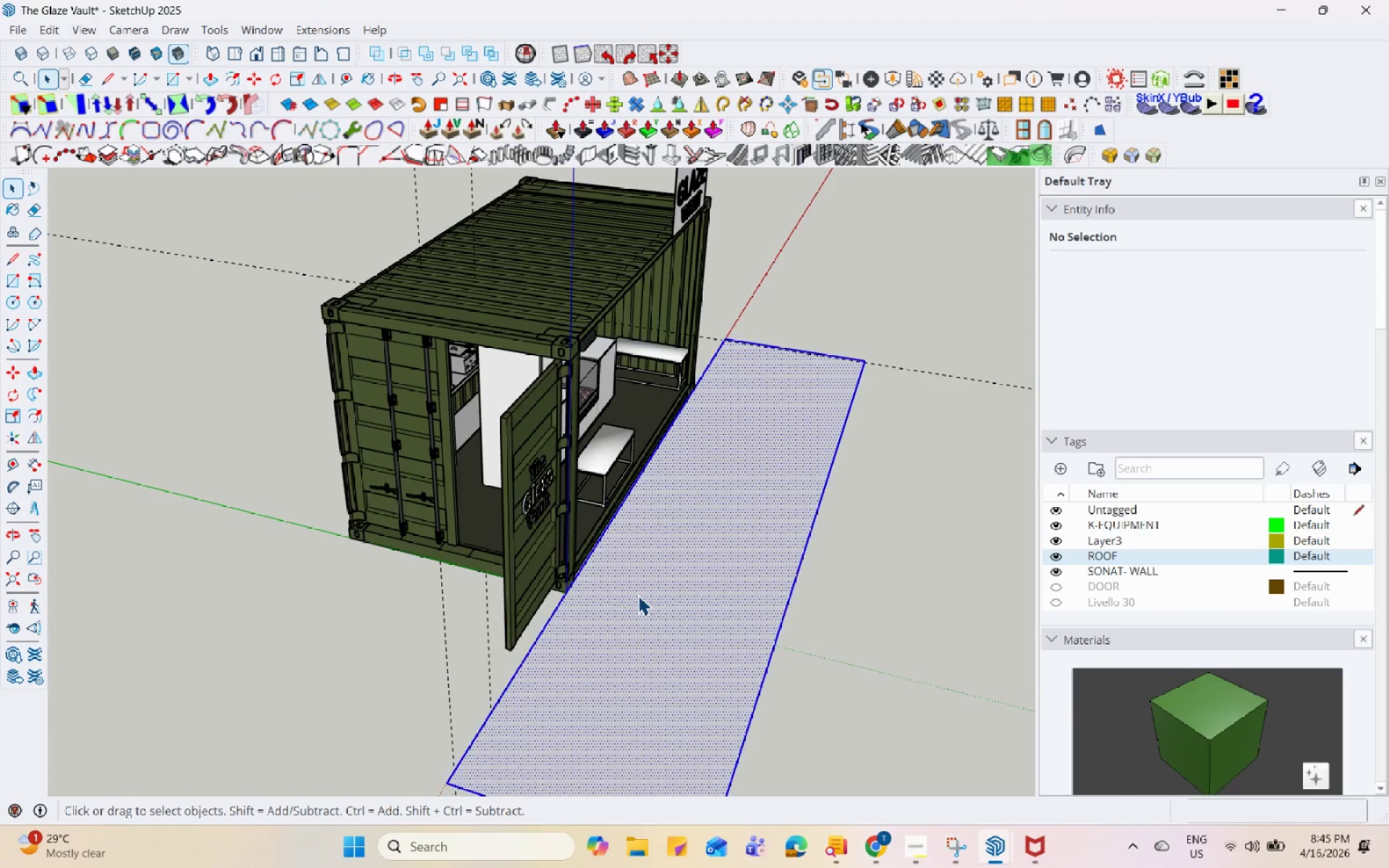 
scroll: coordinate [566, 578], scroll_direction: up, amount: 3.0
 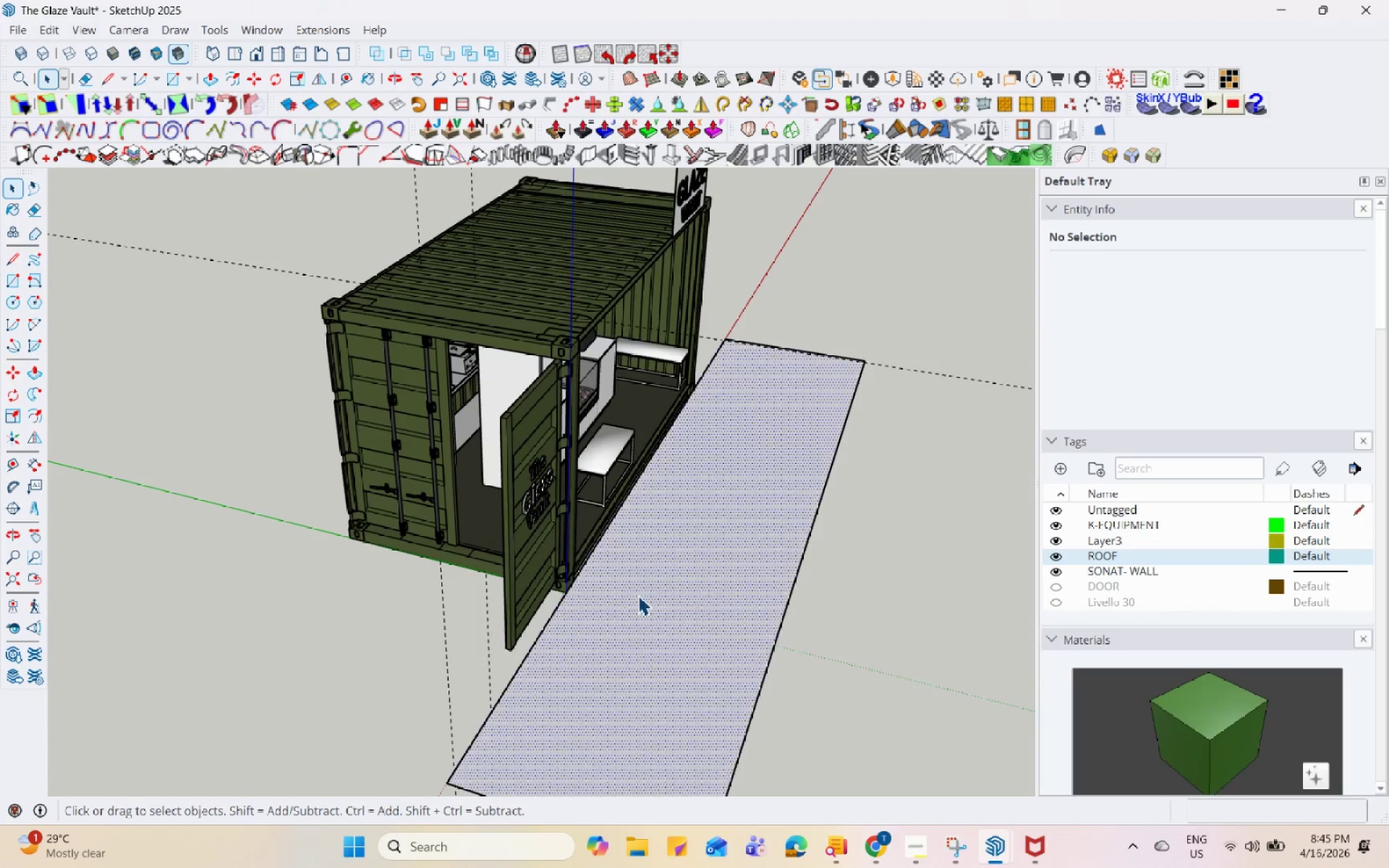 
right_click([638, 595])
 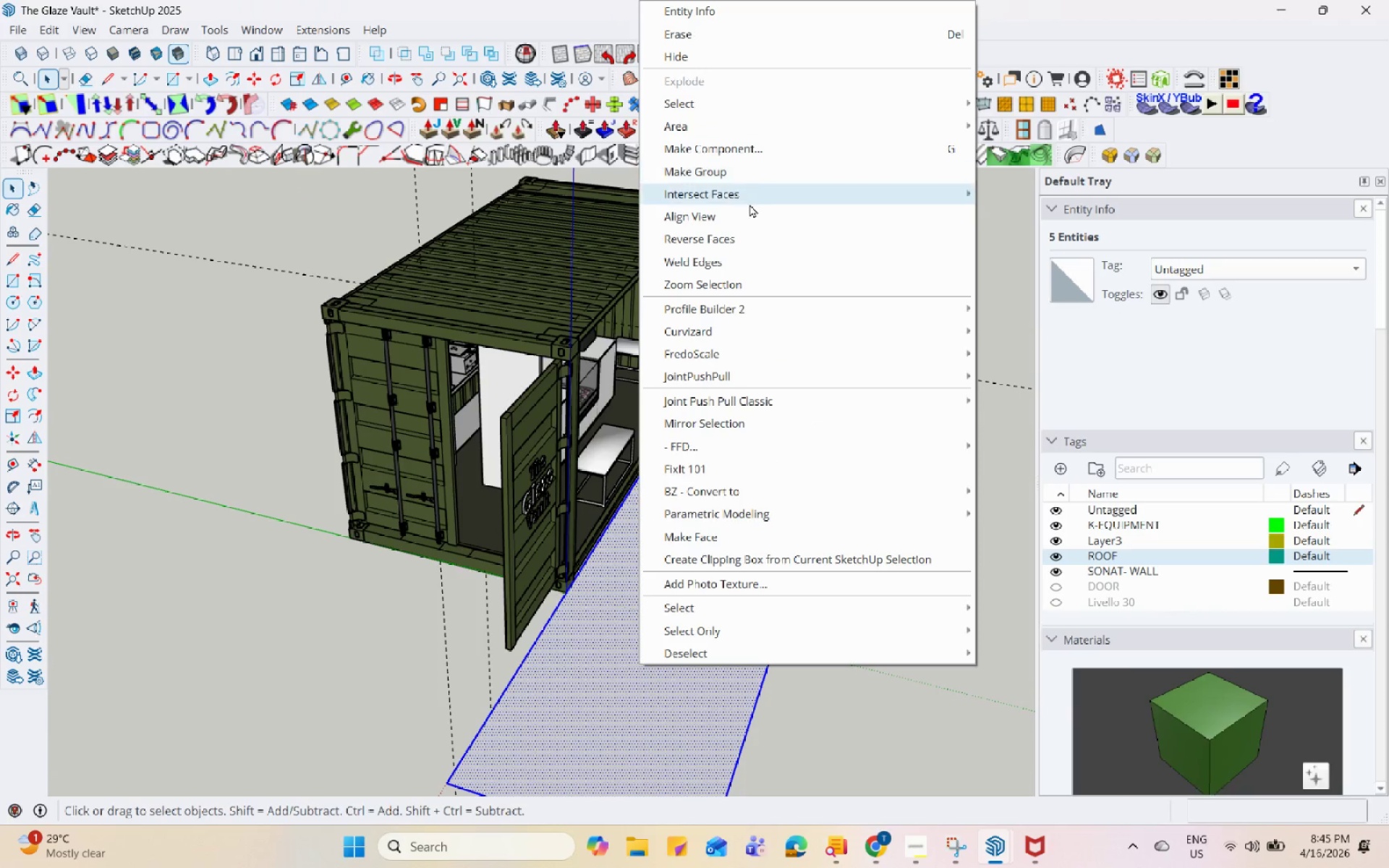 
left_click([755, 179])
 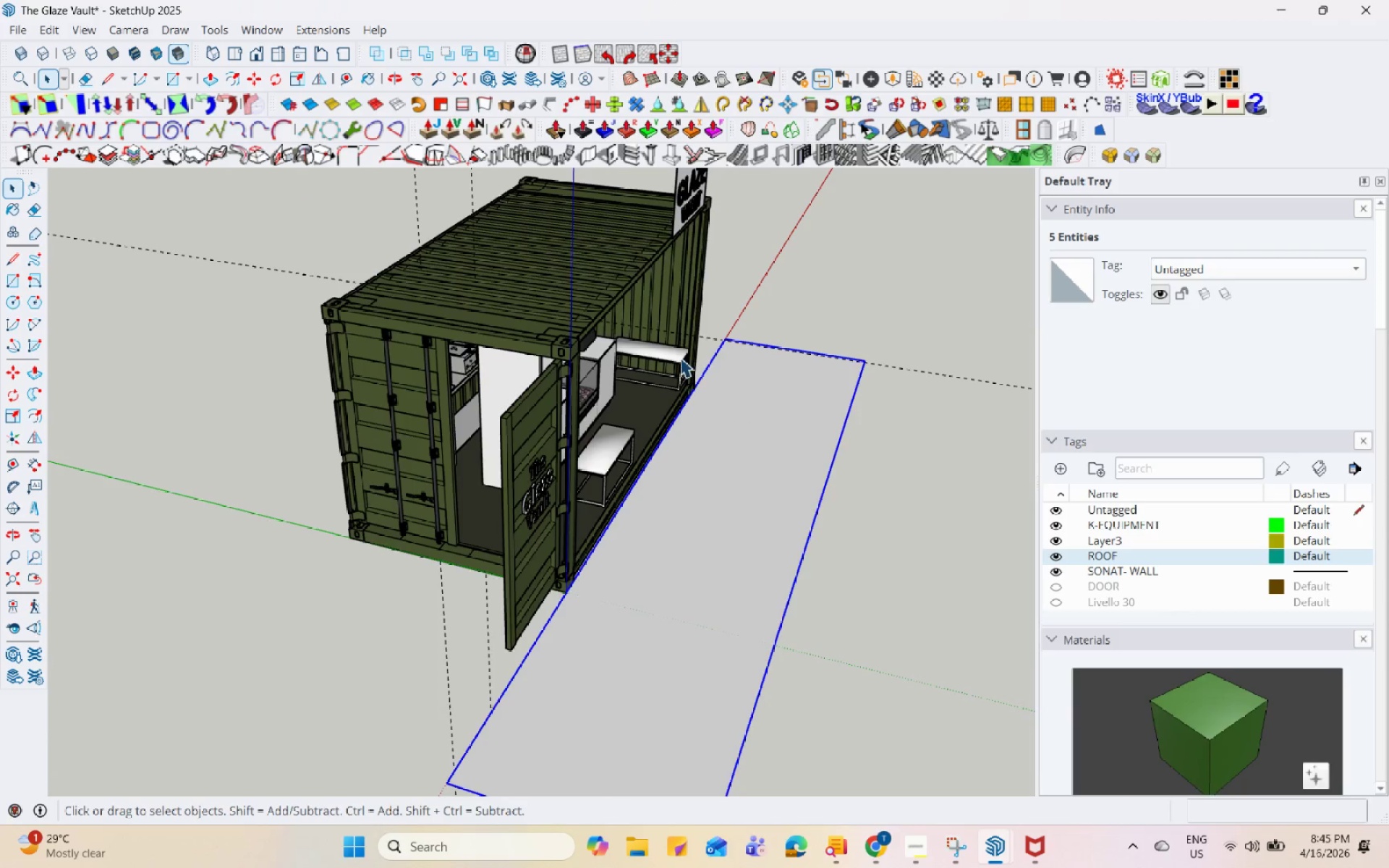 
scroll: coordinate [666, 503], scroll_direction: down, amount: 5.0
 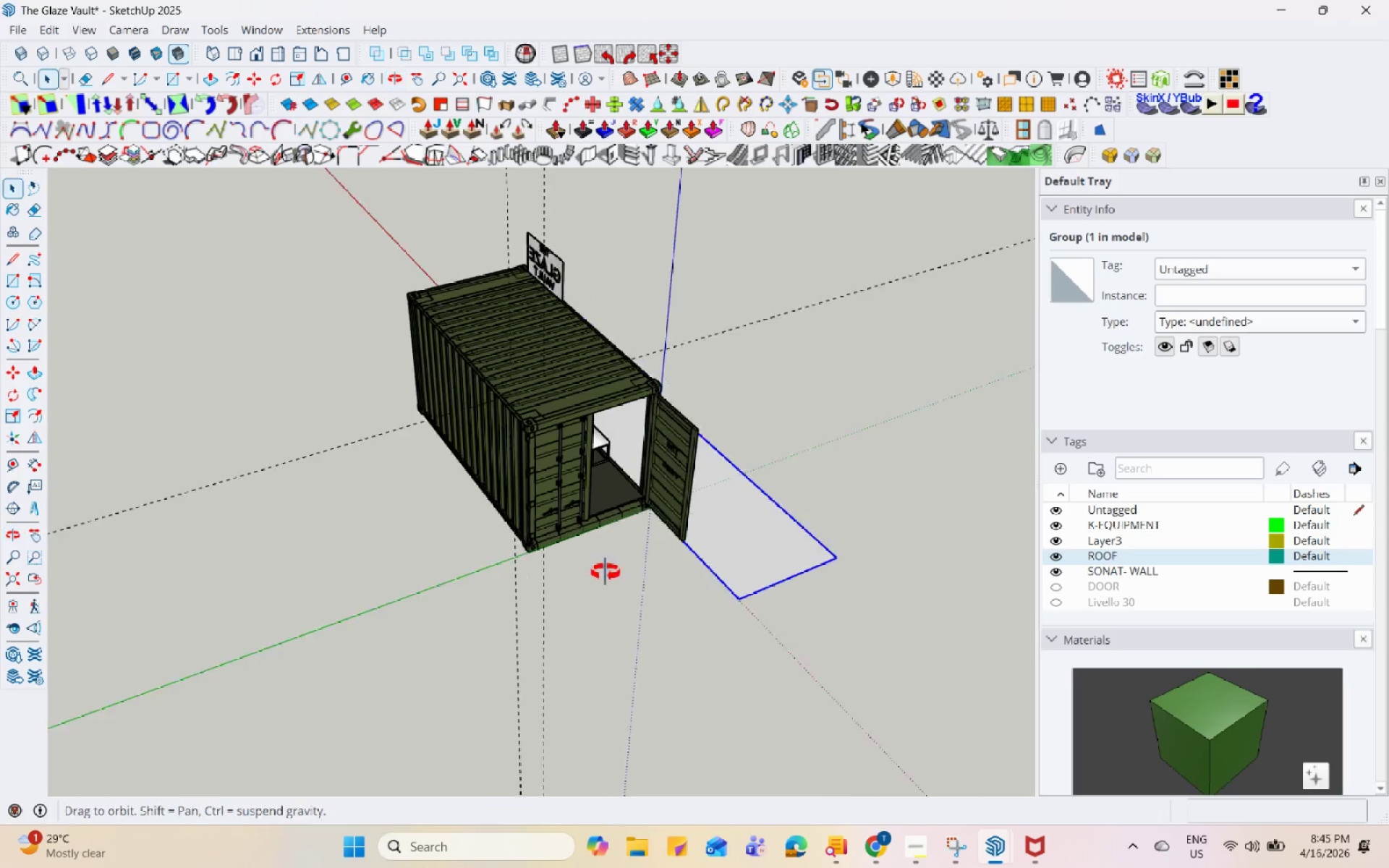 
scroll: coordinate [595, 435], scroll_direction: up, amount: 5.0
 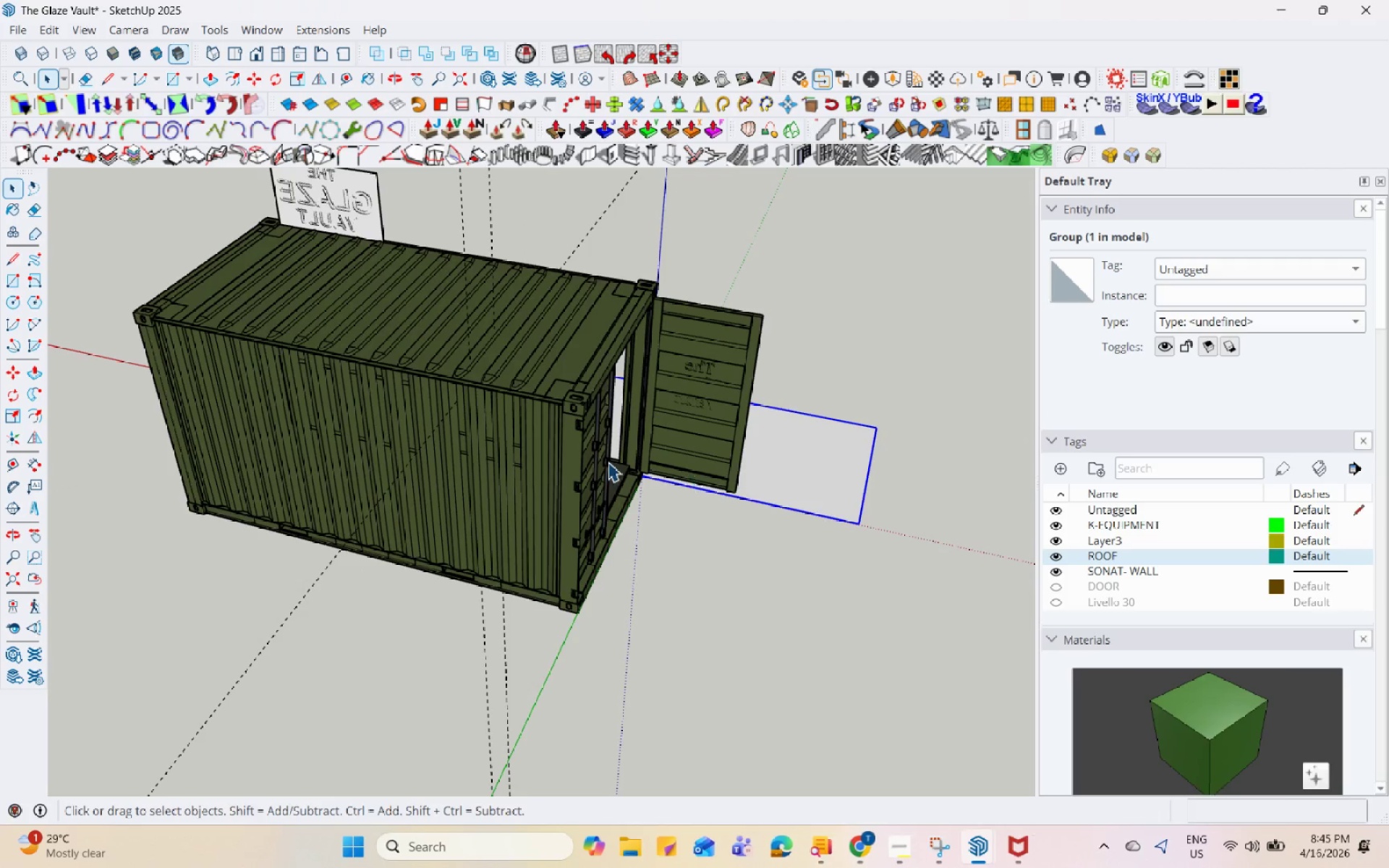 
scroll: coordinate [700, 556], scroll_direction: down, amount: 5.0
 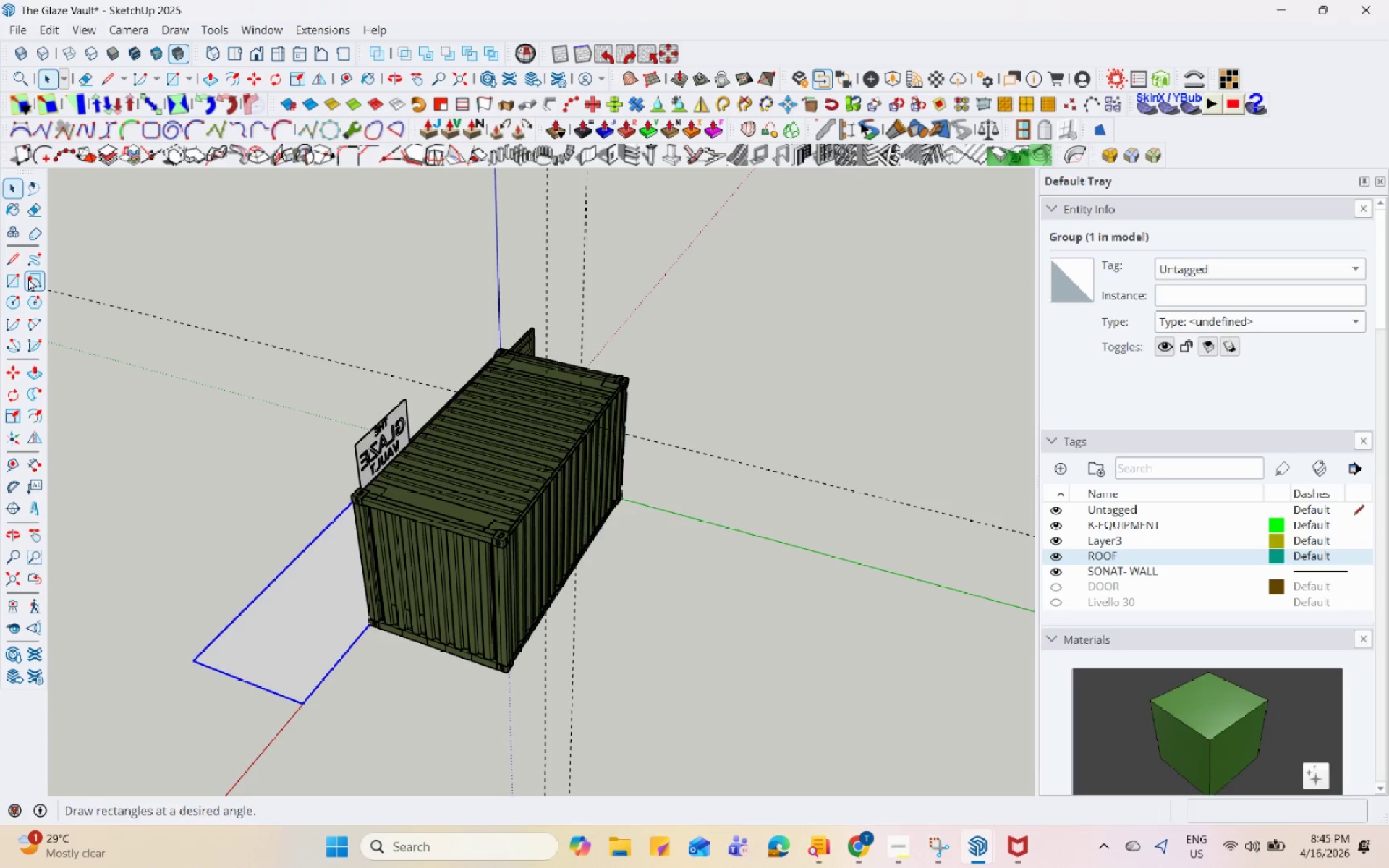 
left_click([17, 281])
 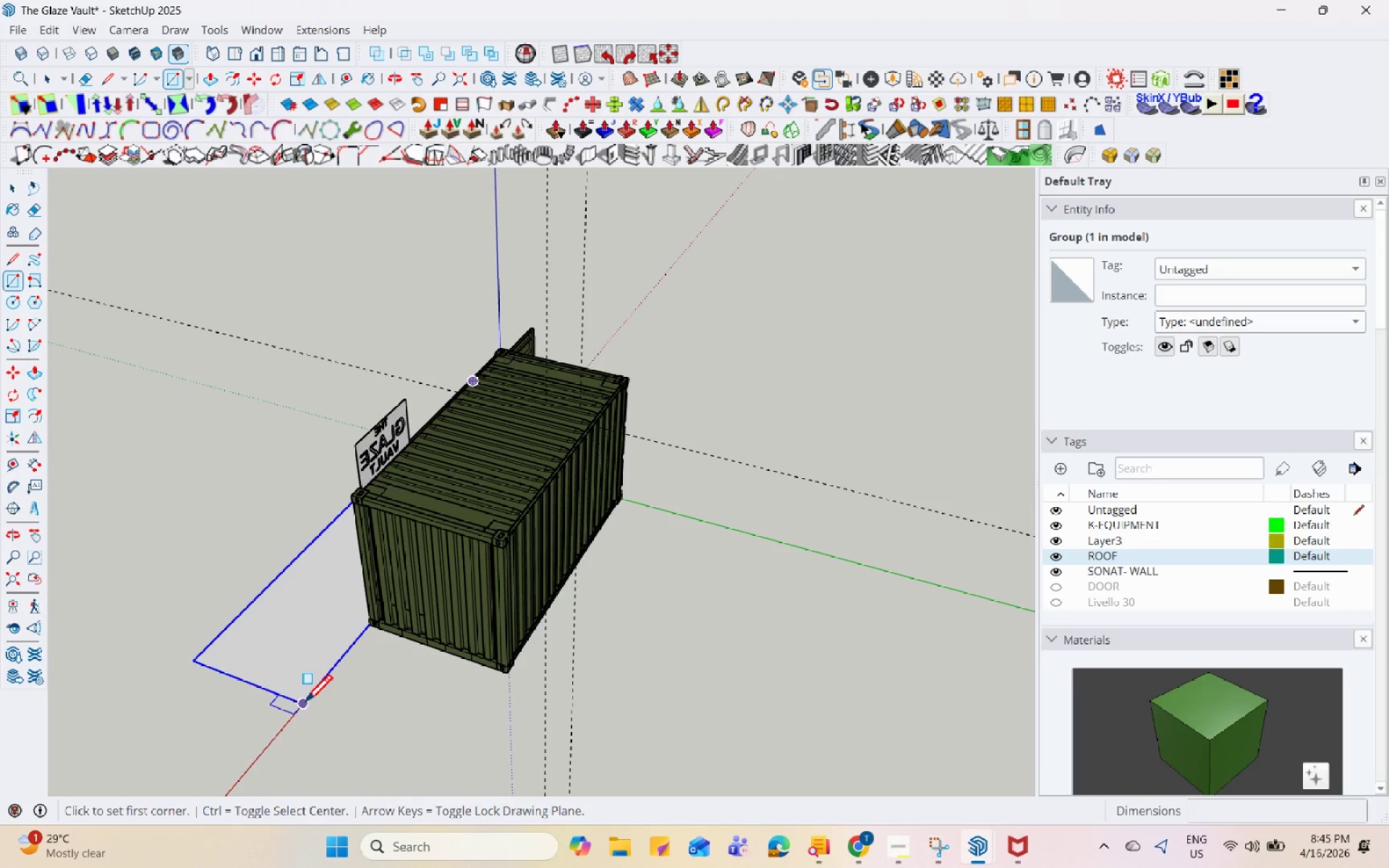 
scroll: coordinate [258, 621], scroll_direction: down, amount: 6.0
 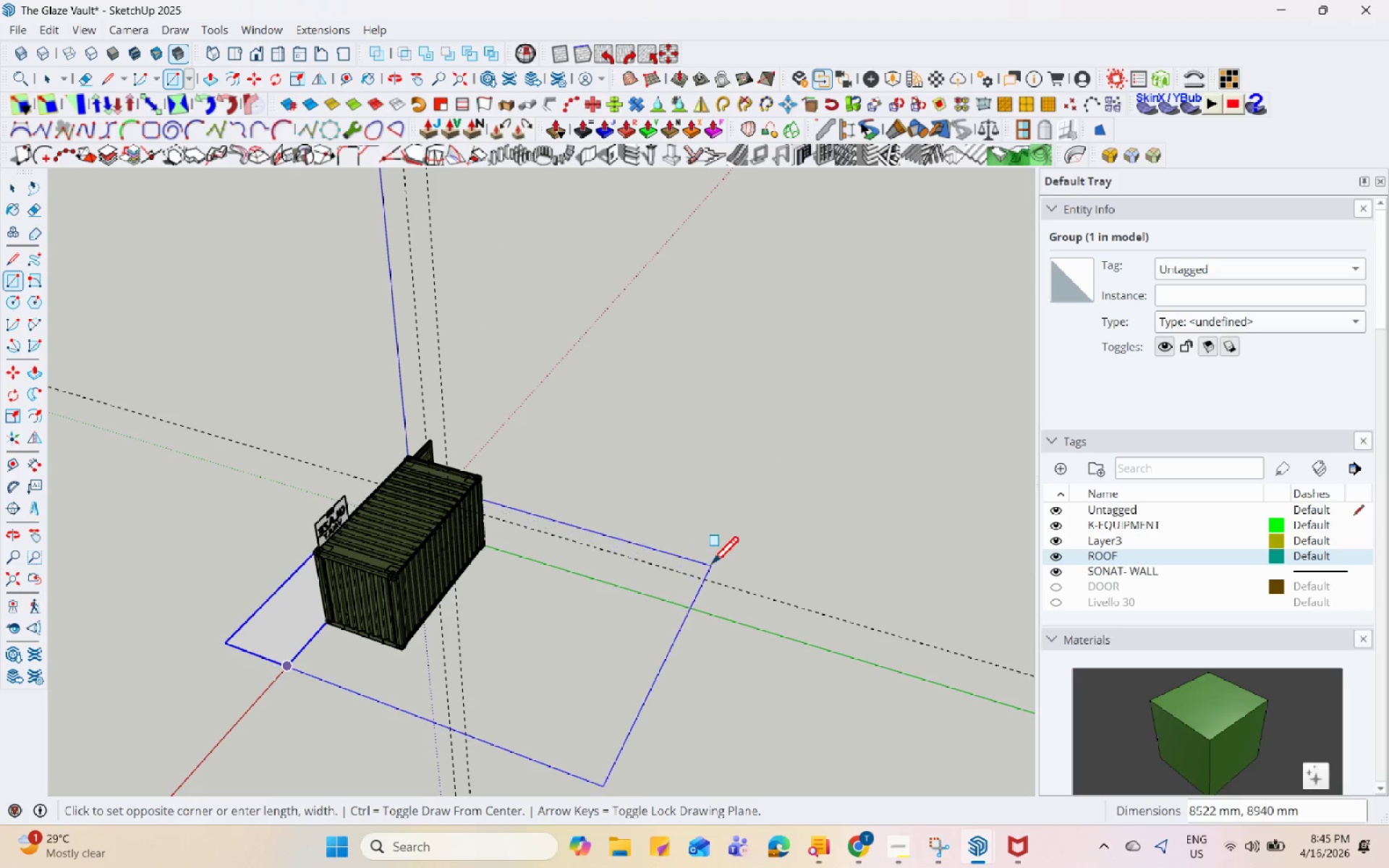 
left_click_drag(start_coordinate=[726, 566], to_coordinate=[731, 566])
 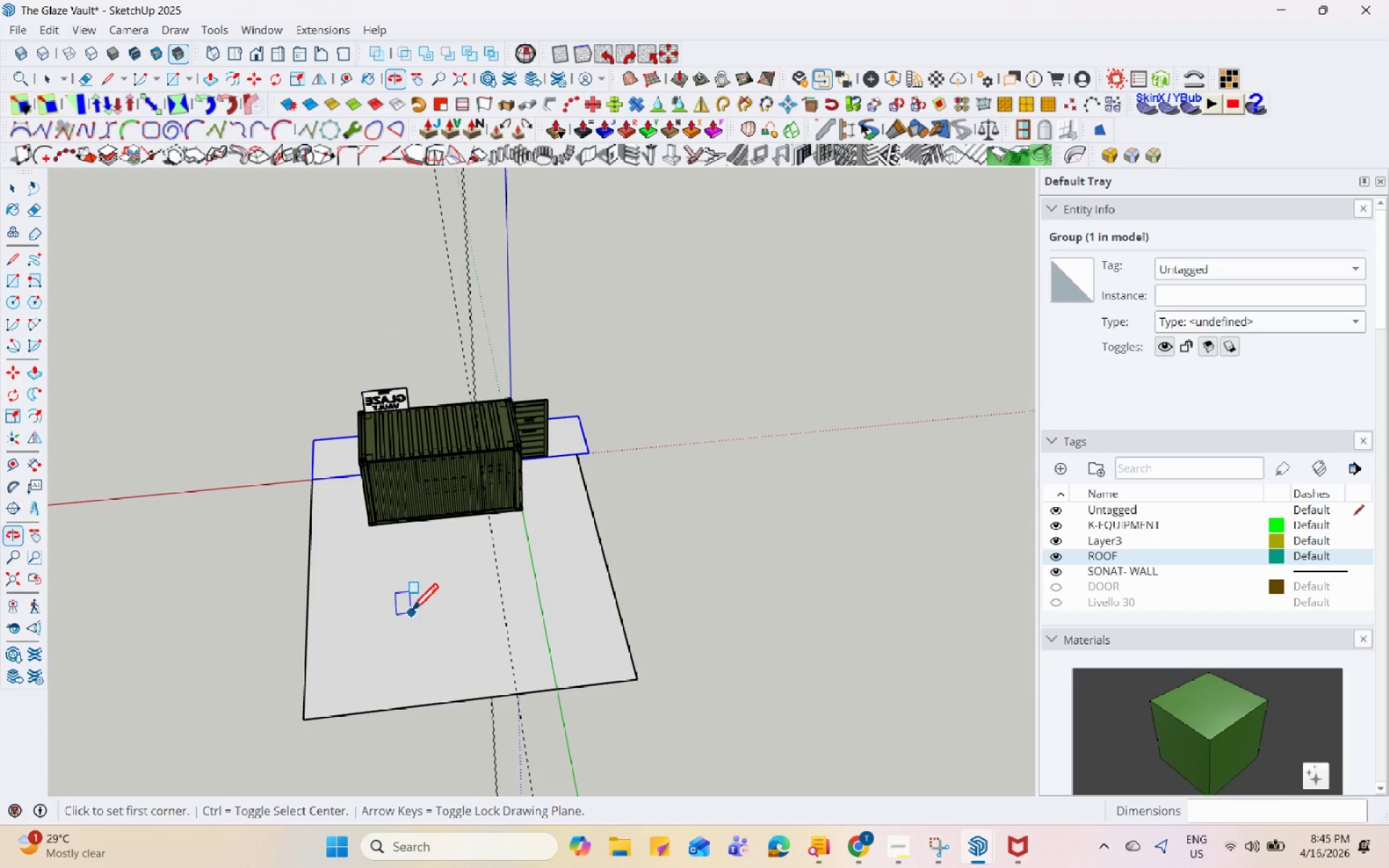 
key(Space)
 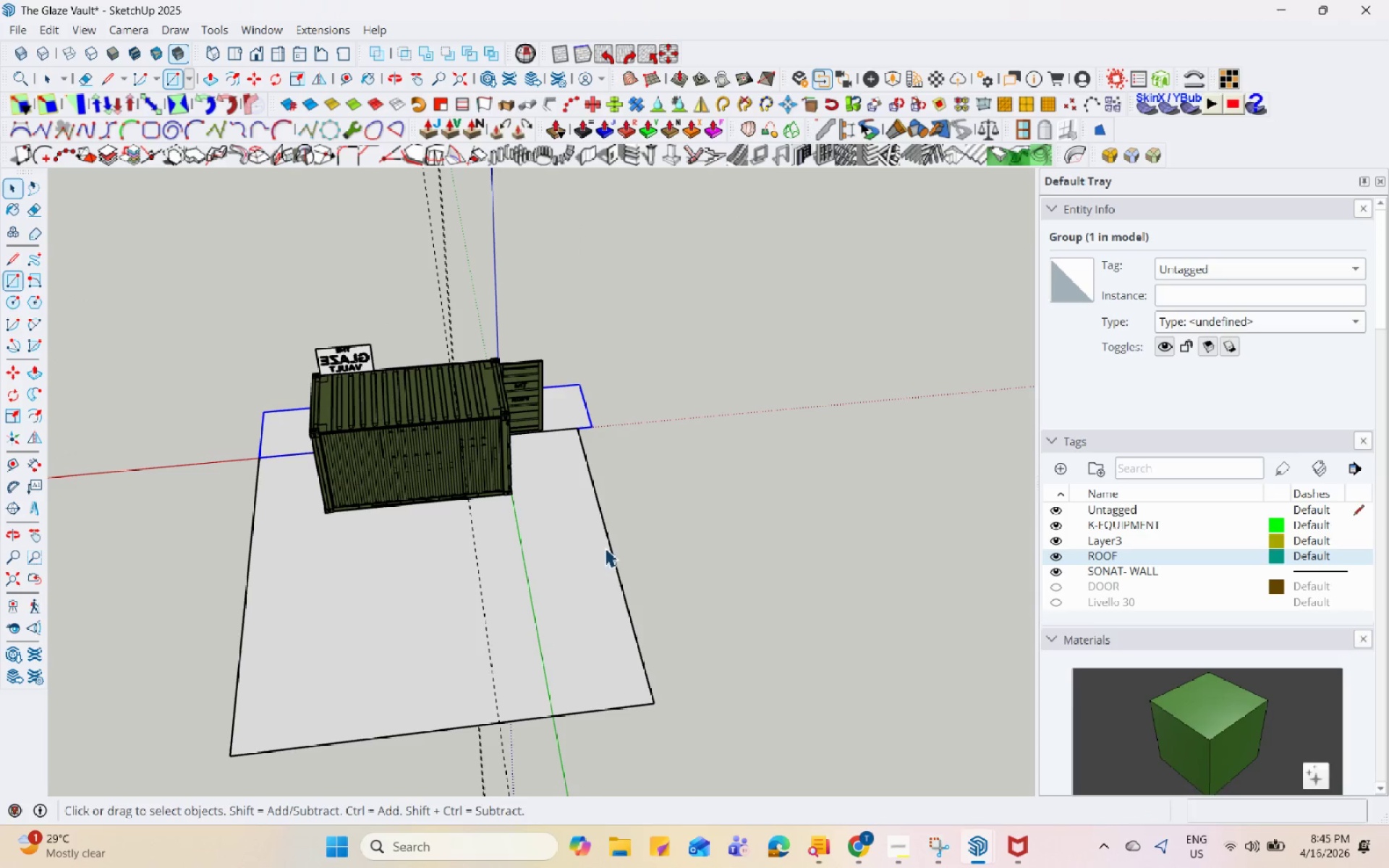 
left_click([605, 548])
 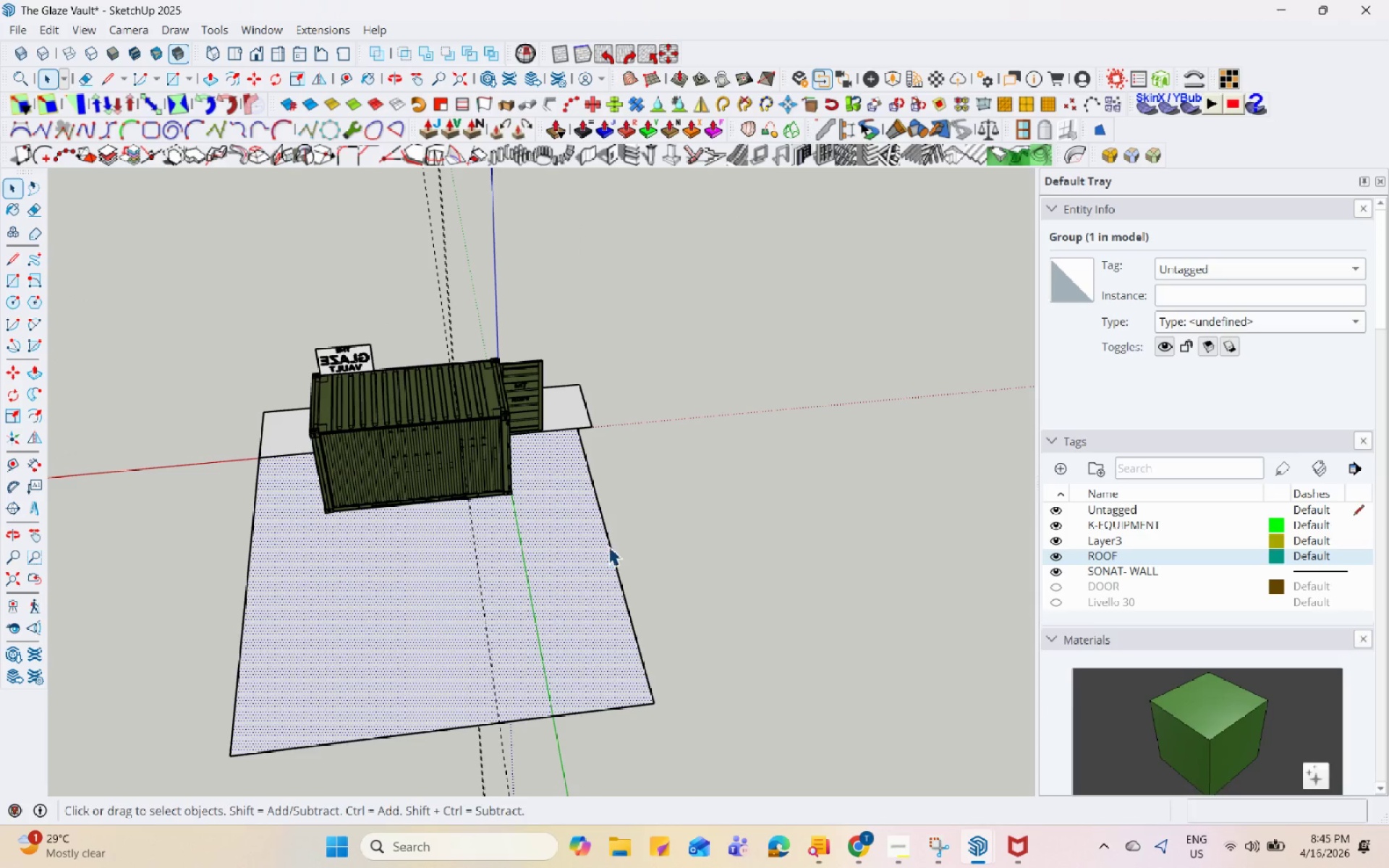 
scroll: coordinate [574, 585], scroll_direction: up, amount: 2.0
 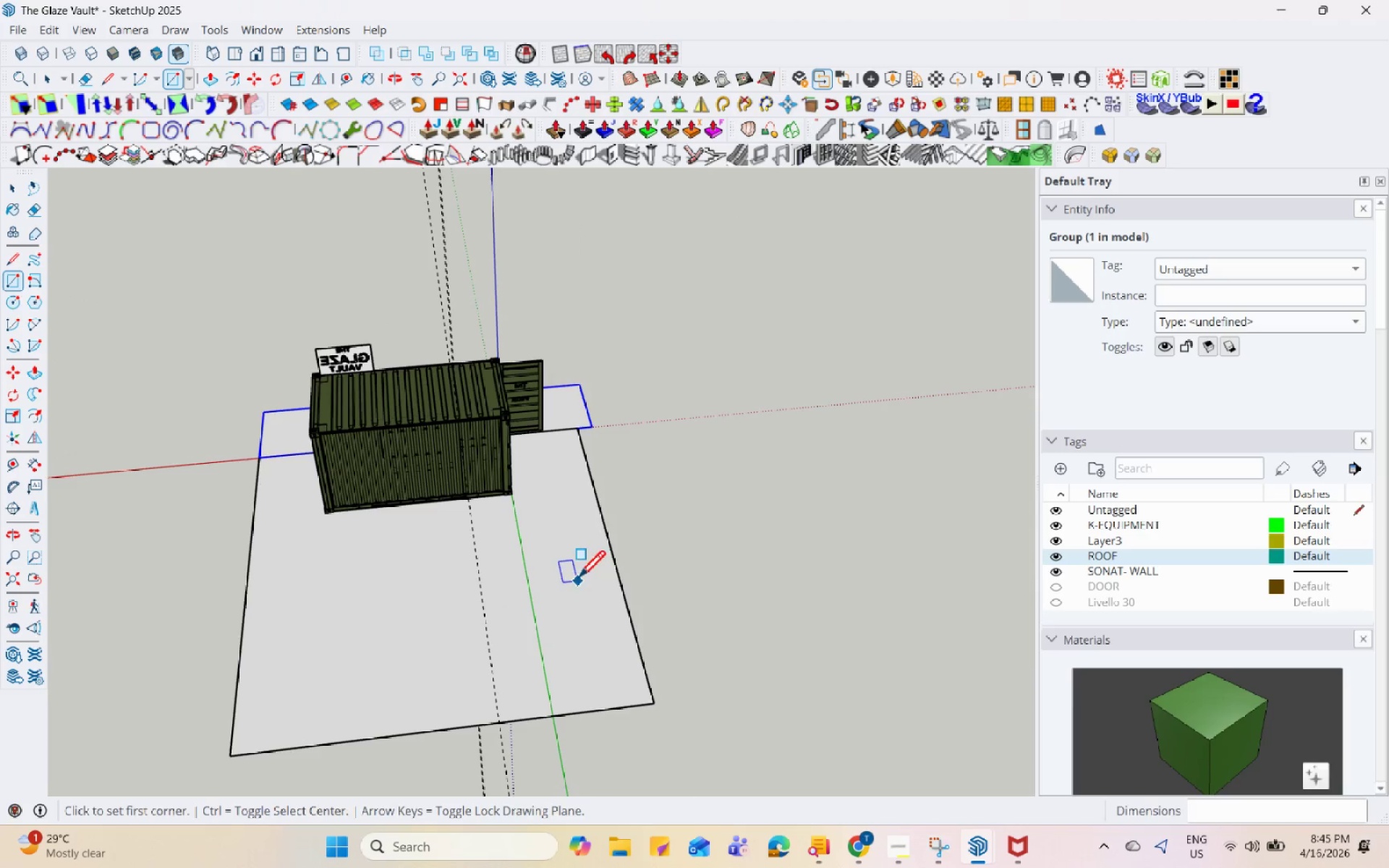 
double_click([608, 546])
 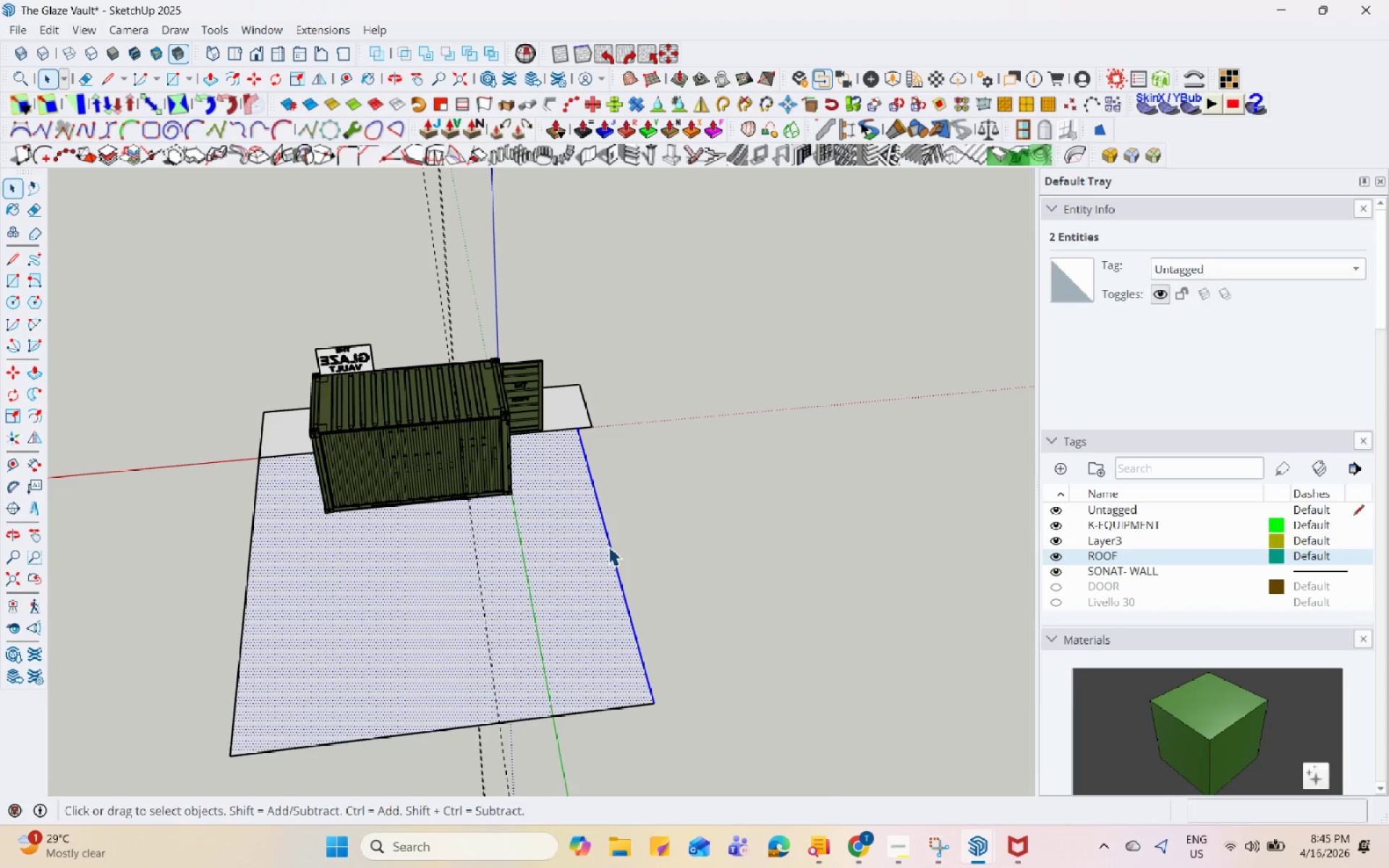 
key(M)
 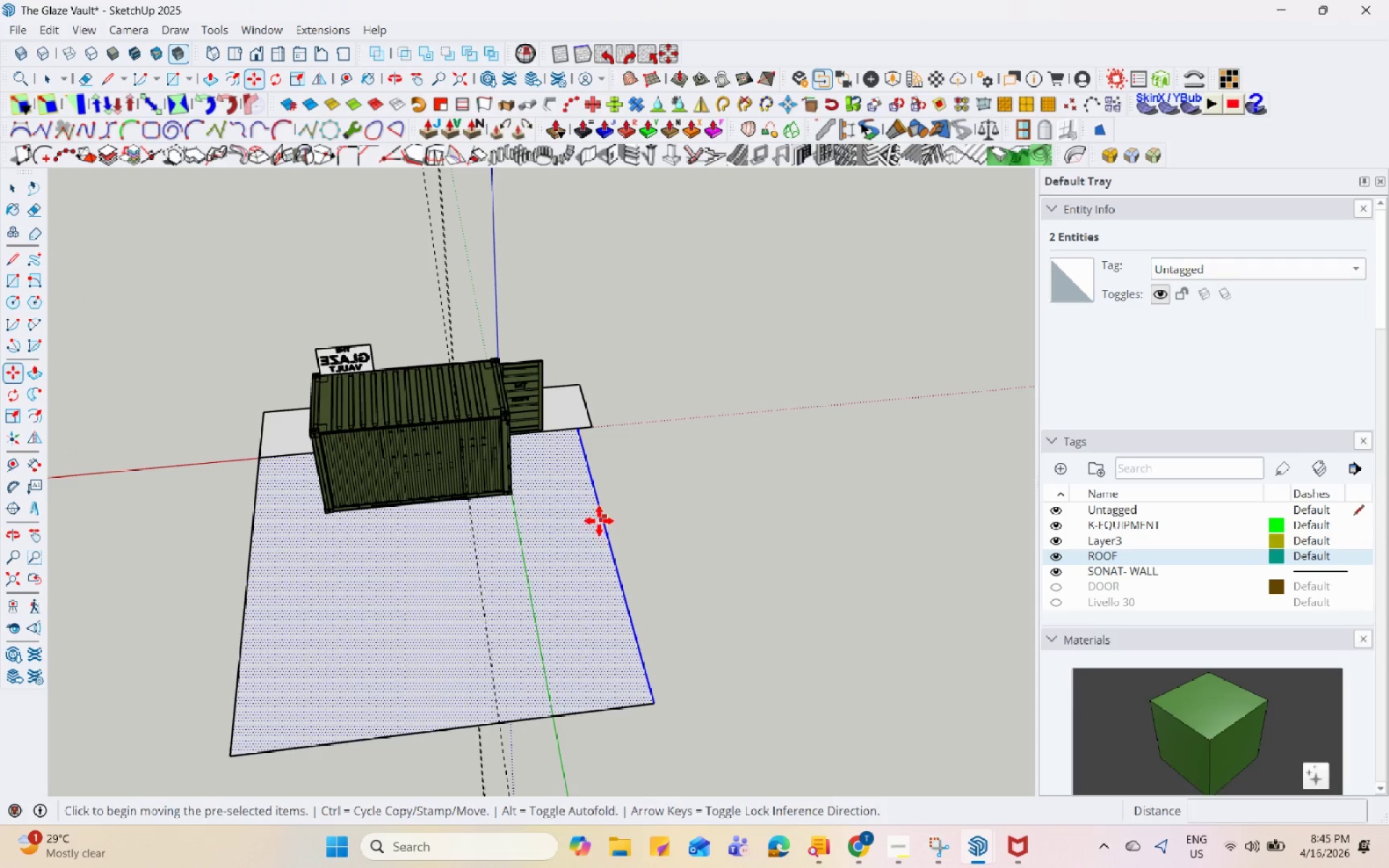 
left_click([599, 521])
 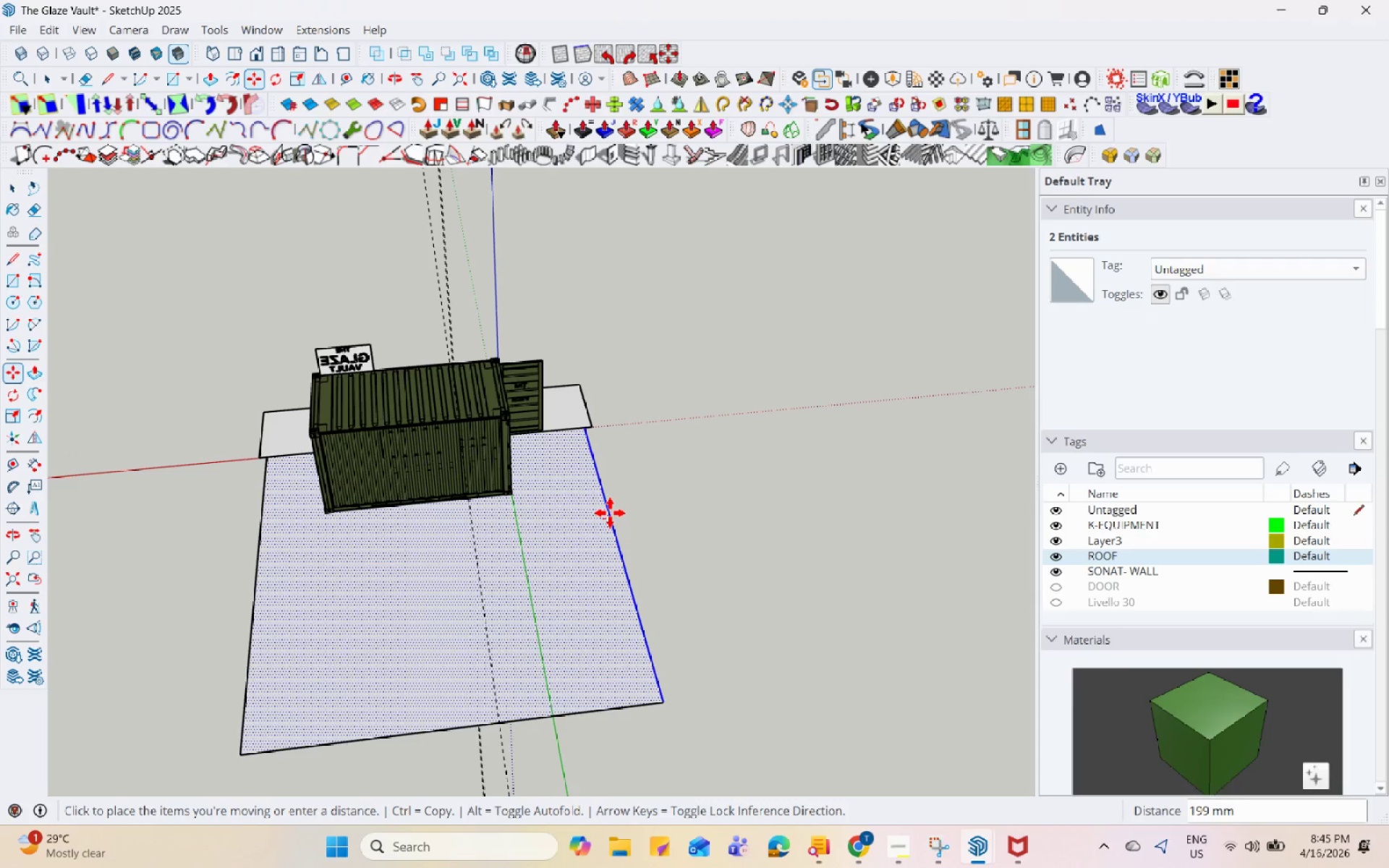 
key(Space)
 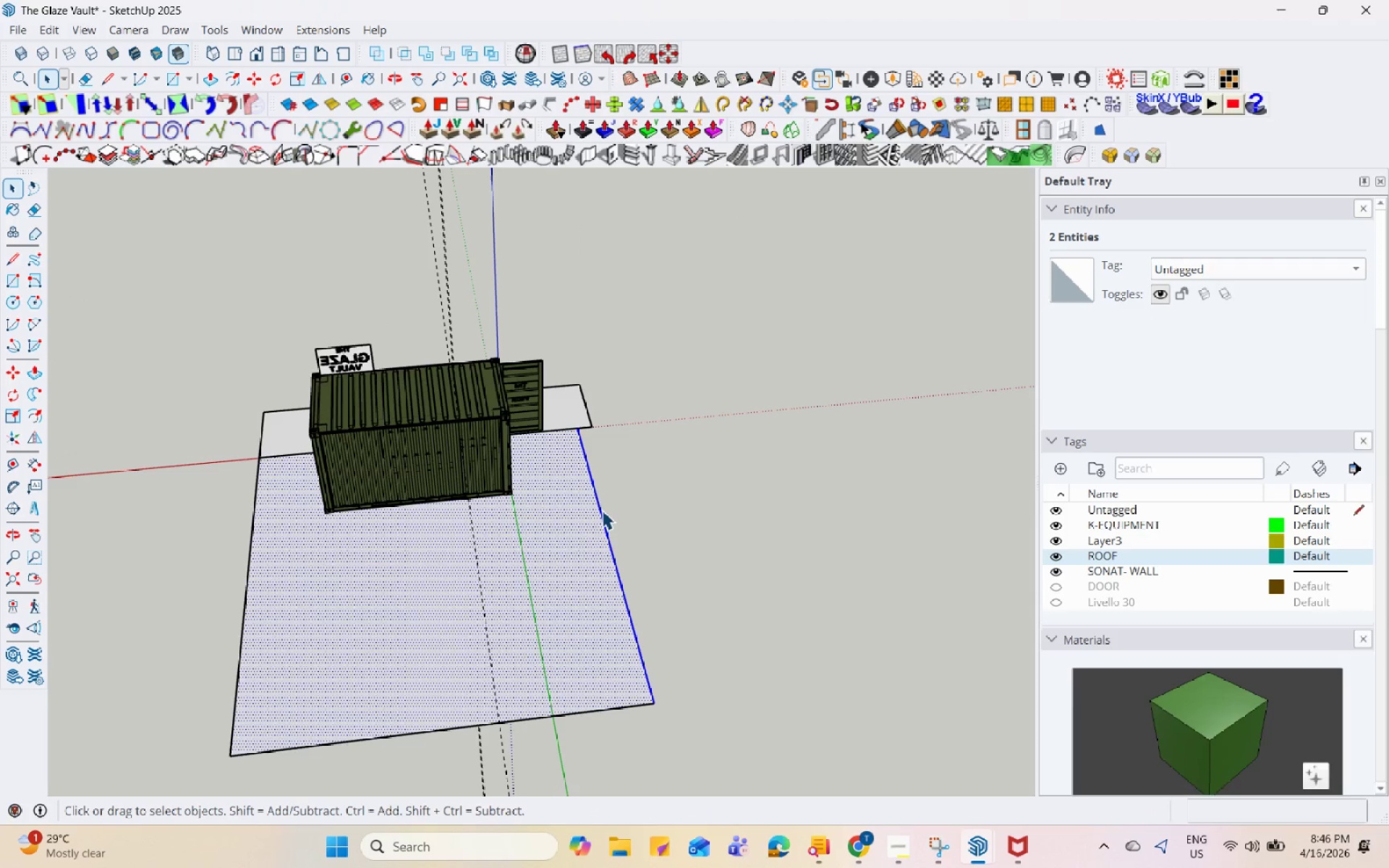 
key(M)
 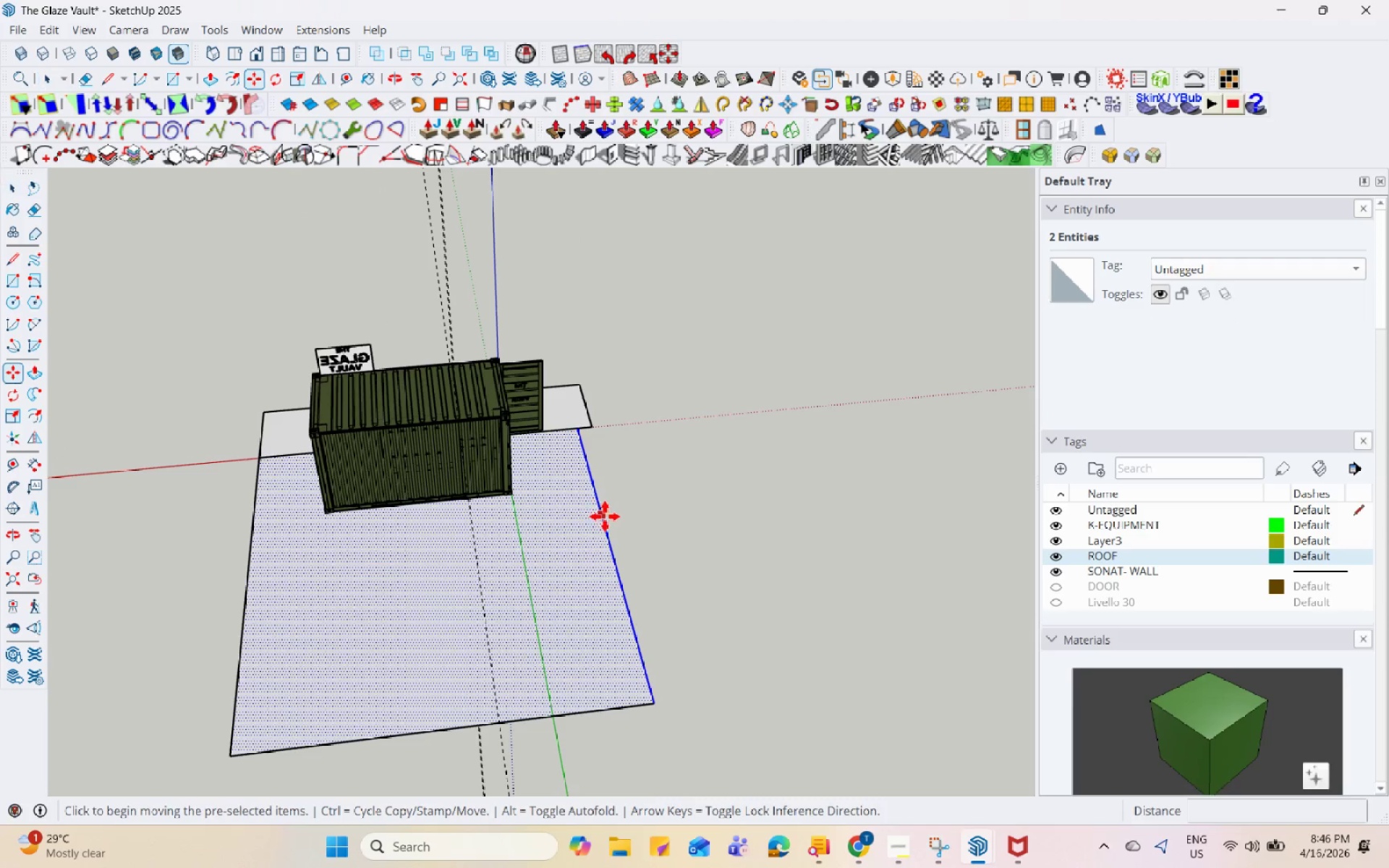 
key(Space)
 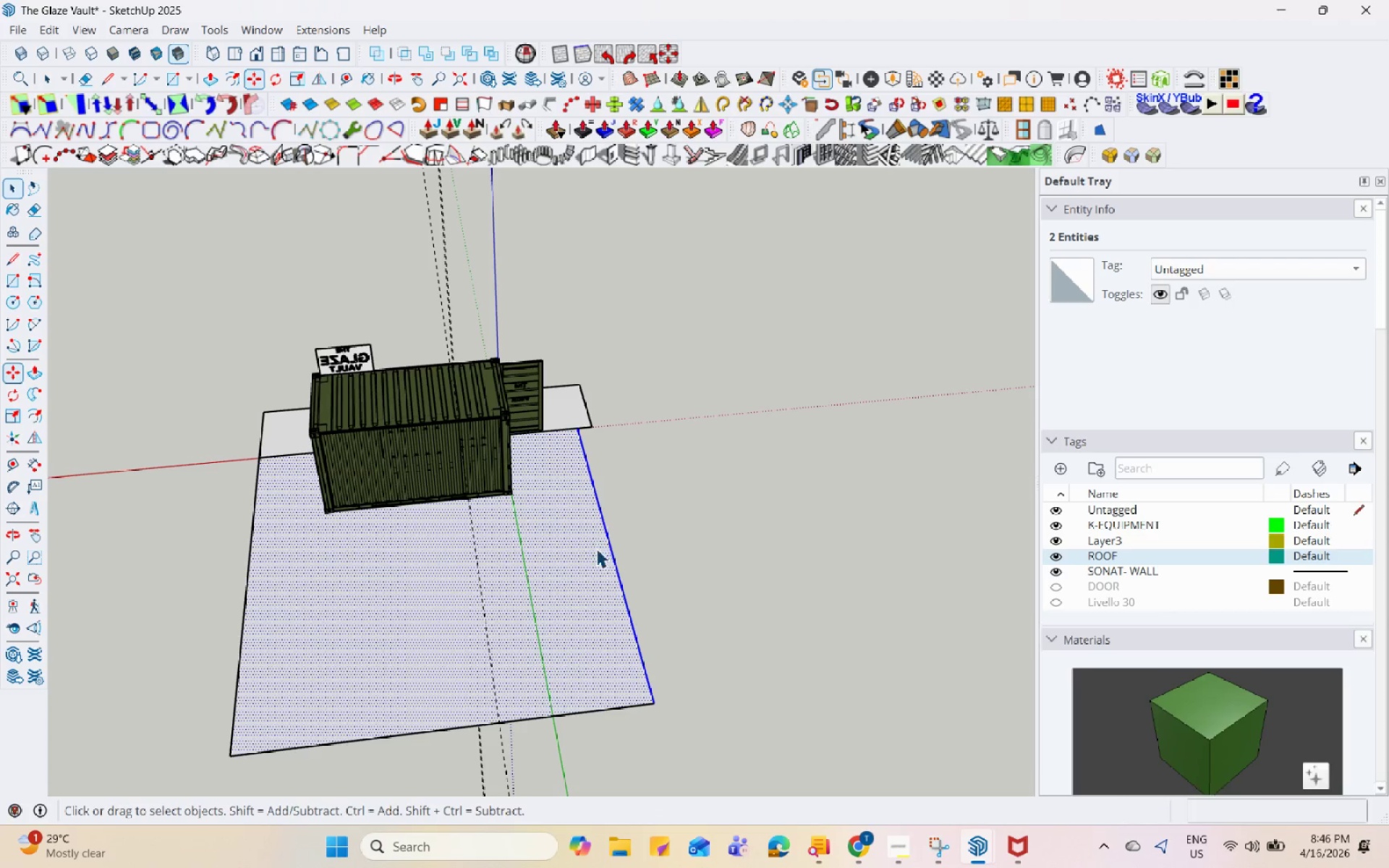 
double_click([596, 548])
 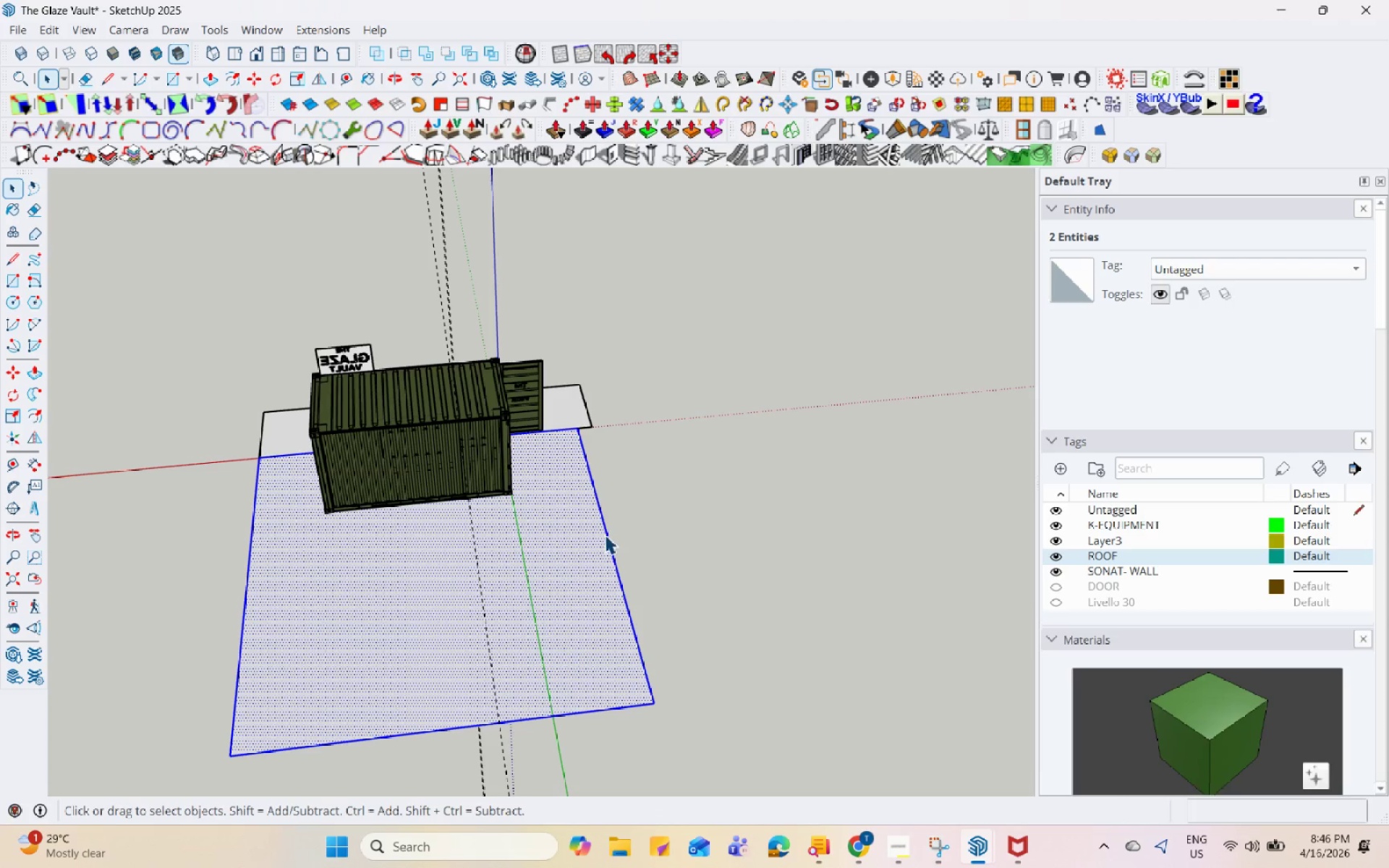 
left_click([596, 540])
 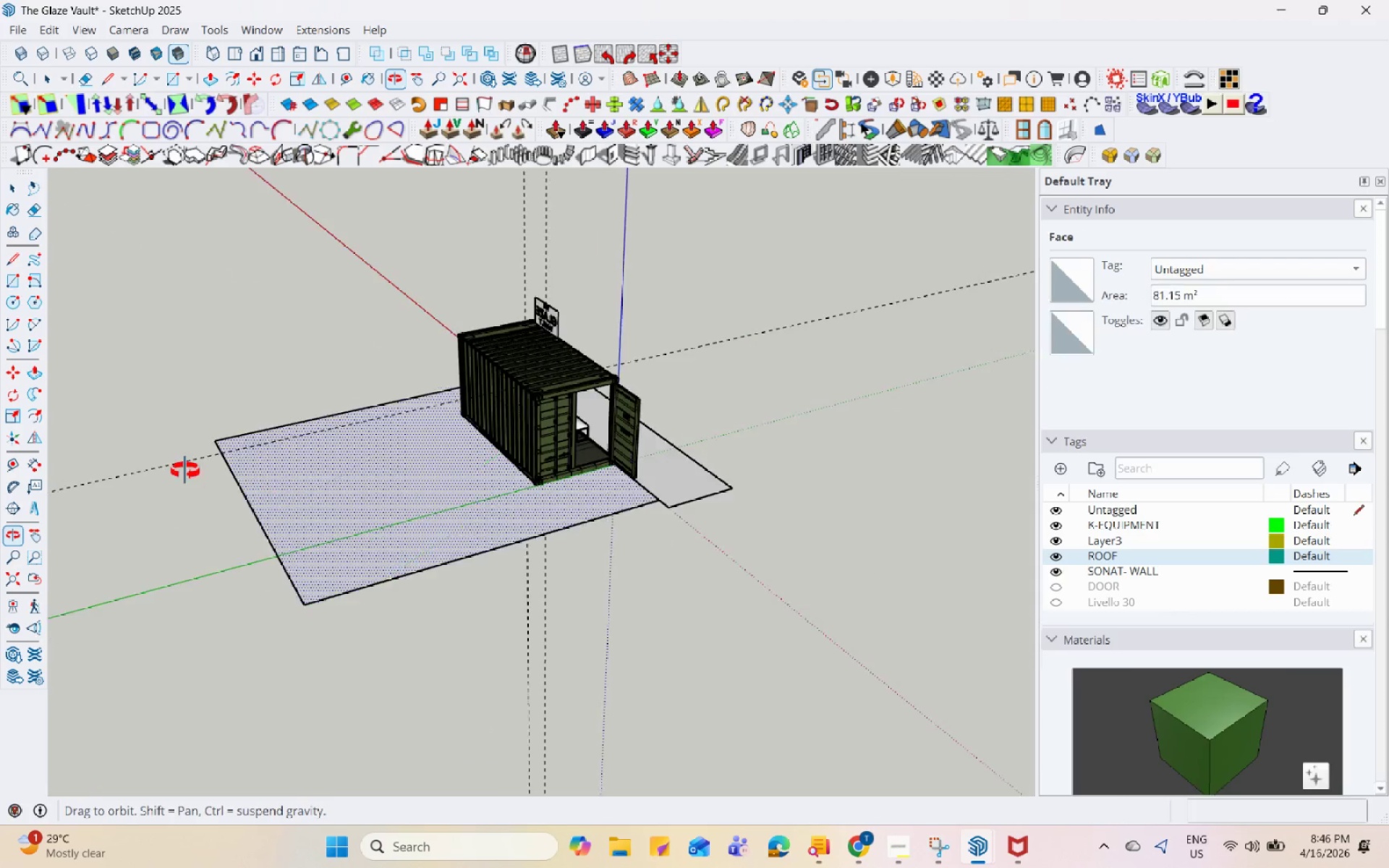 
left_click([629, 494])
 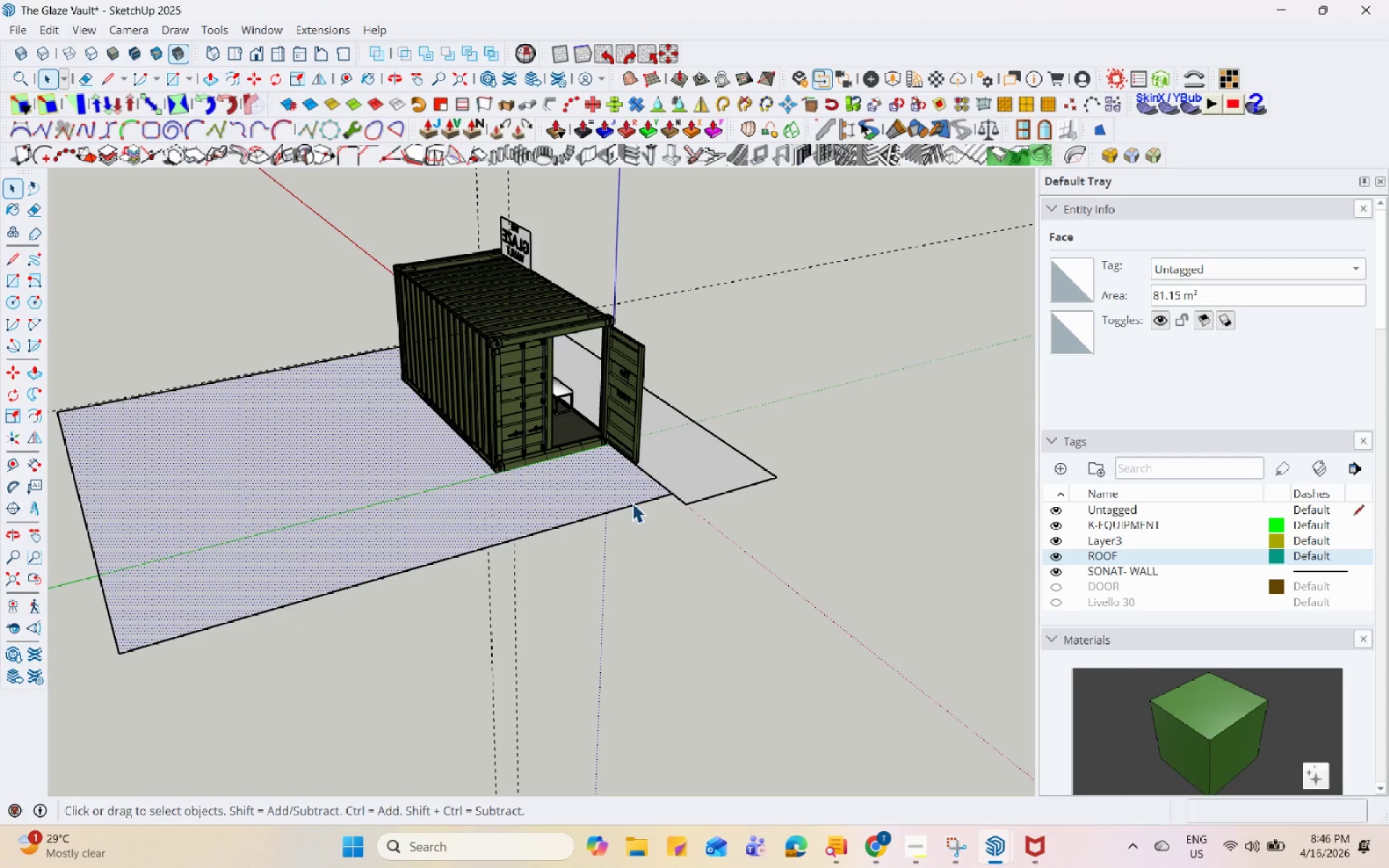 
scroll: coordinate [635, 517], scroll_direction: up, amount: 4.0
 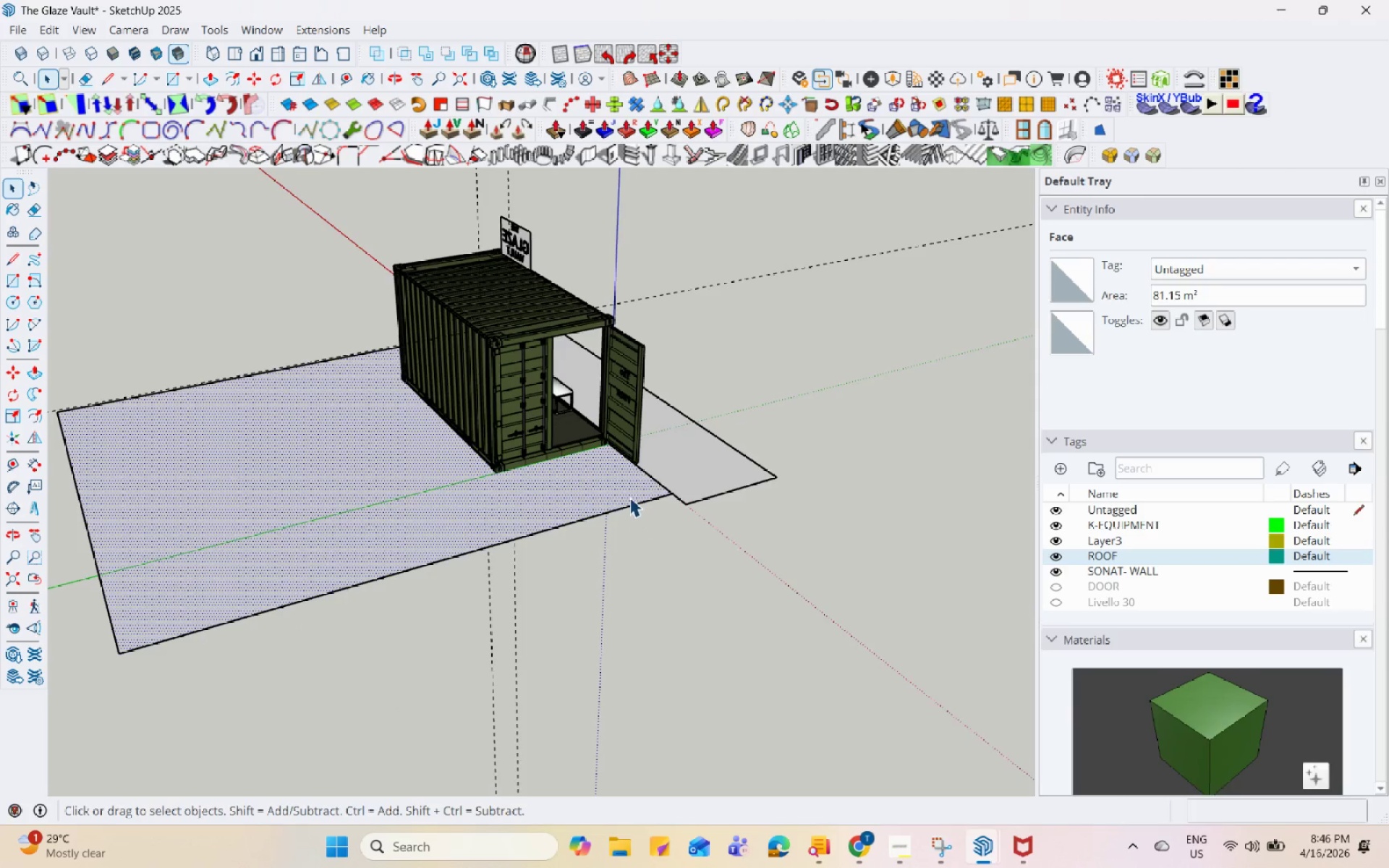 
double_click([633, 506])
 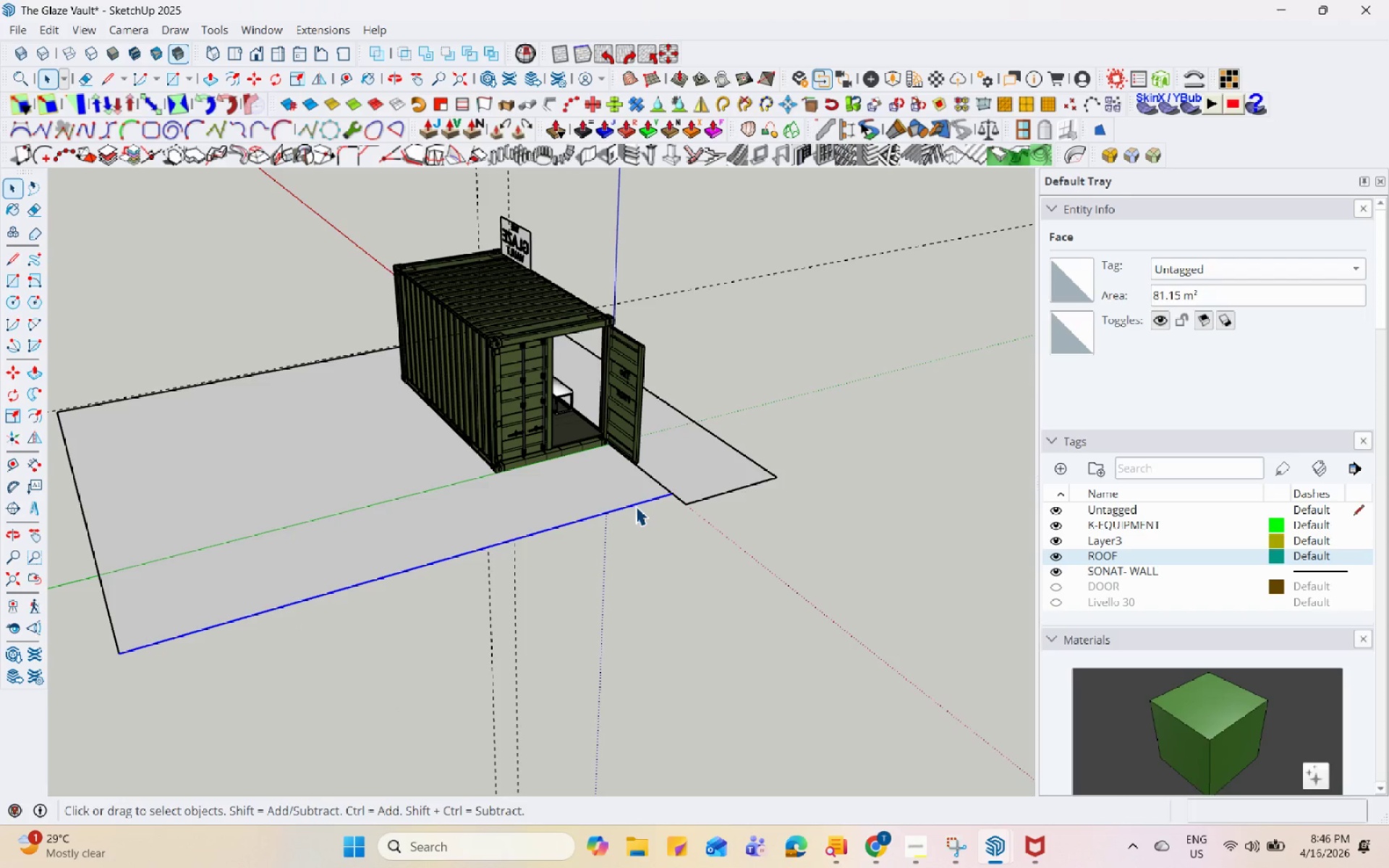 
key(M)
 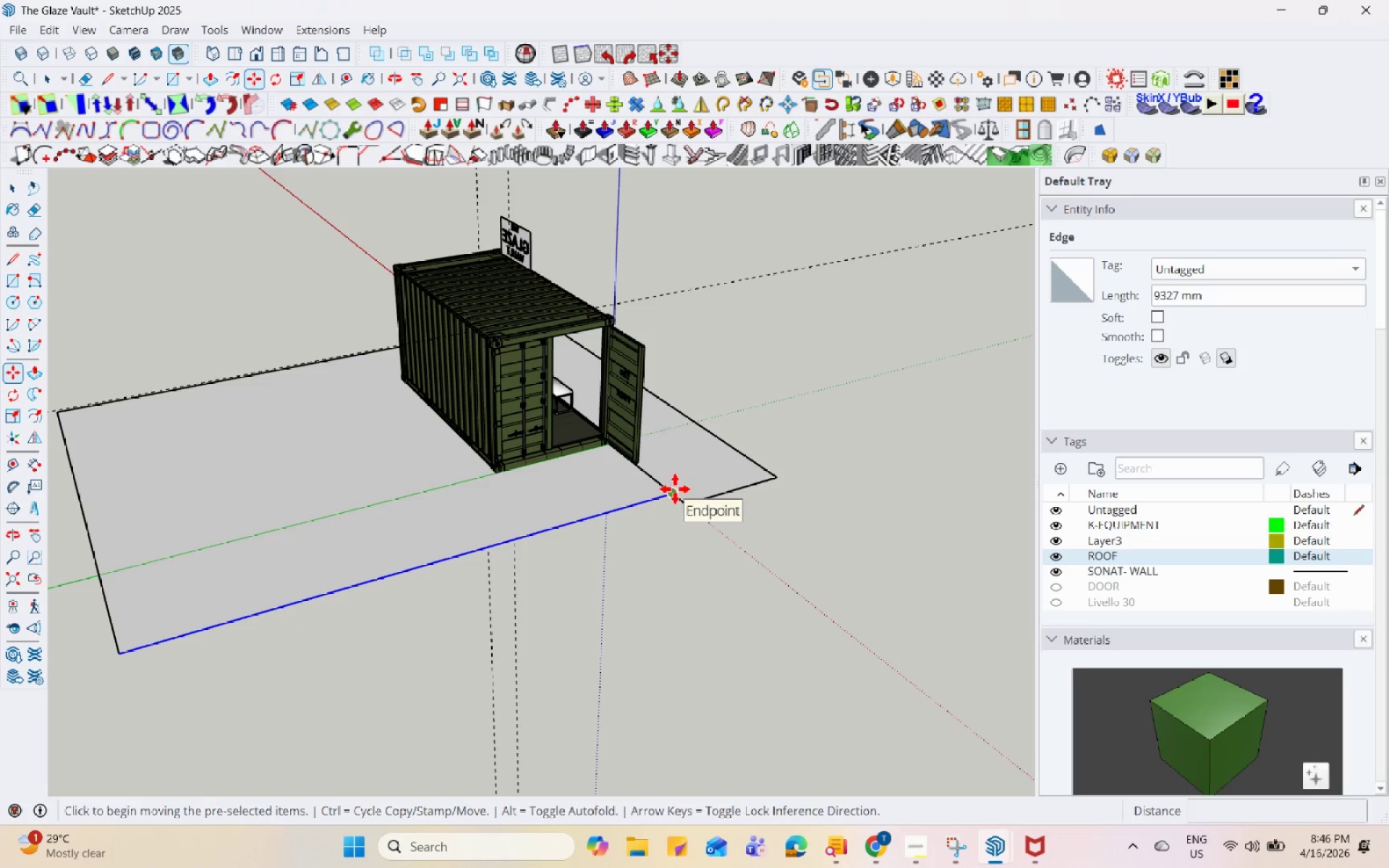 
key(Space)
 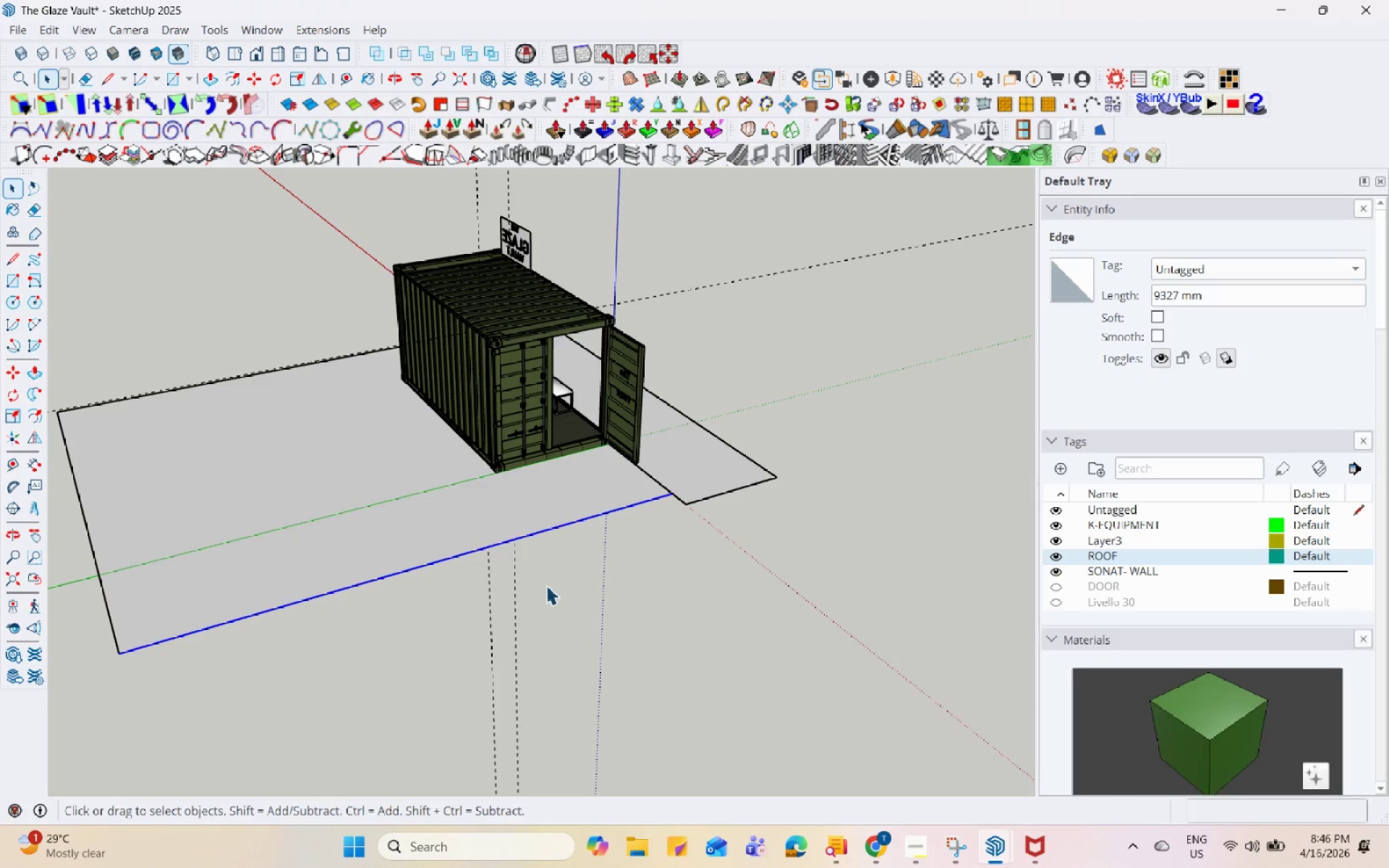 
key(M)
 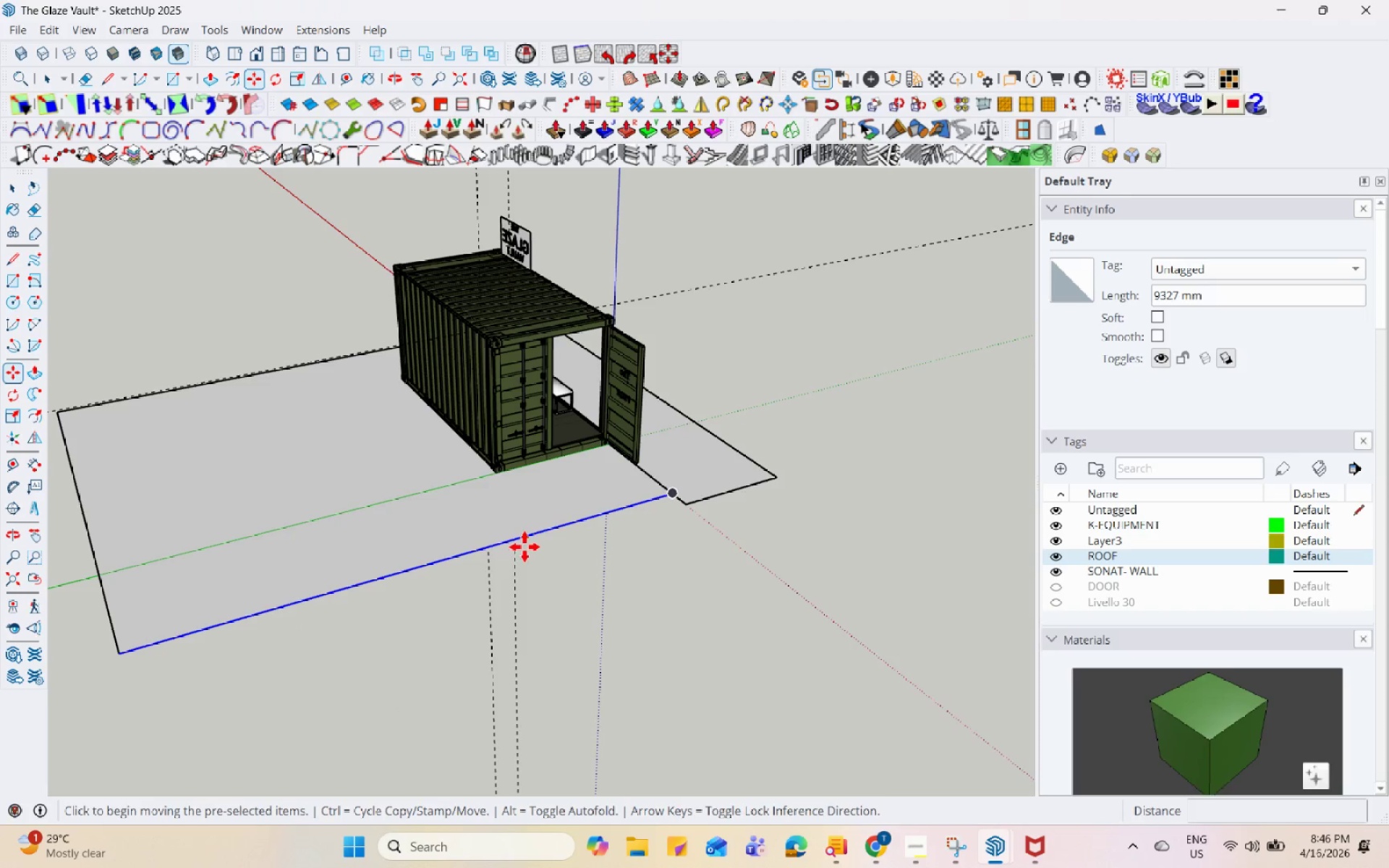 
left_click([530, 534])
 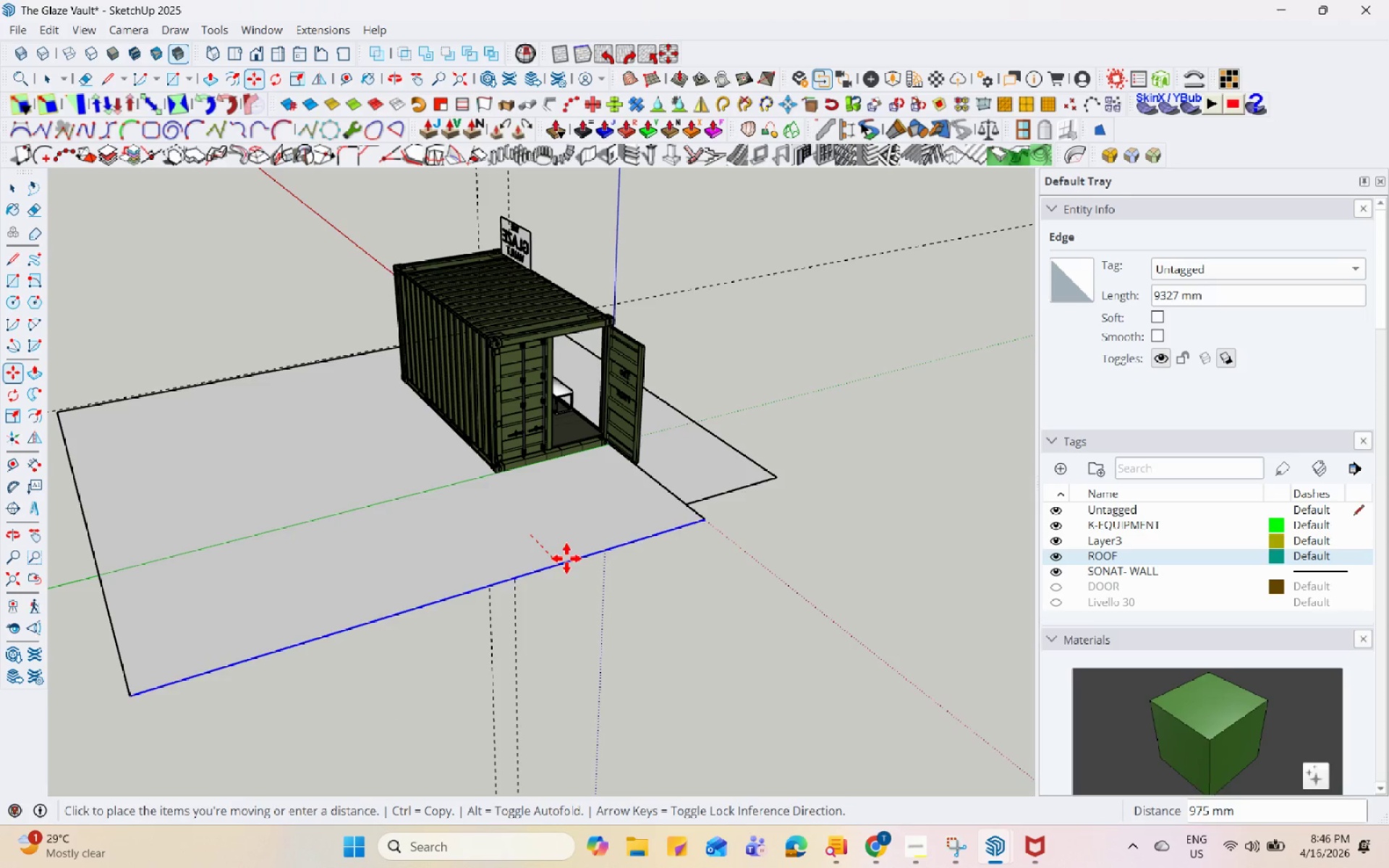 
left_click([594, 581])
 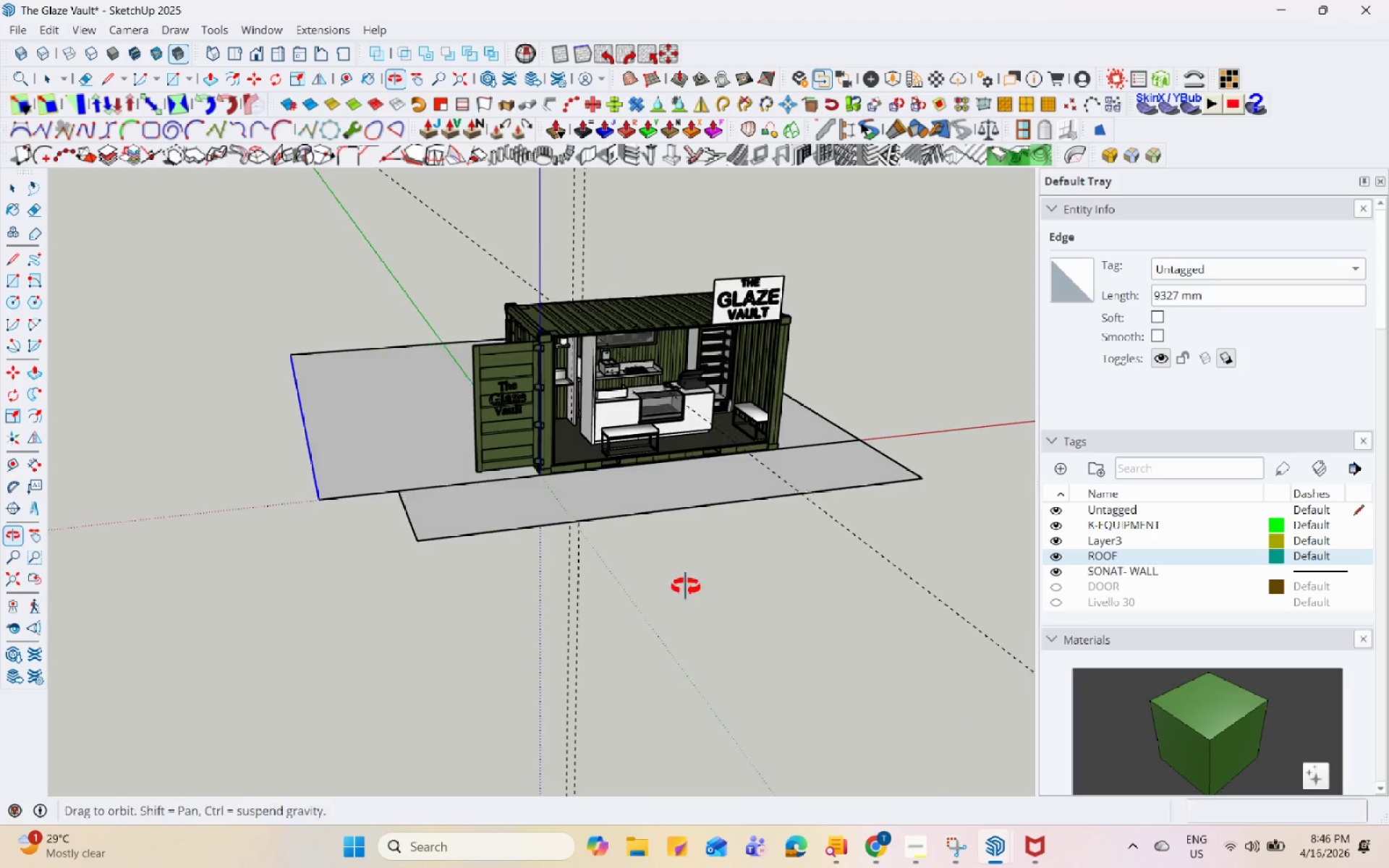 
key(Space)
 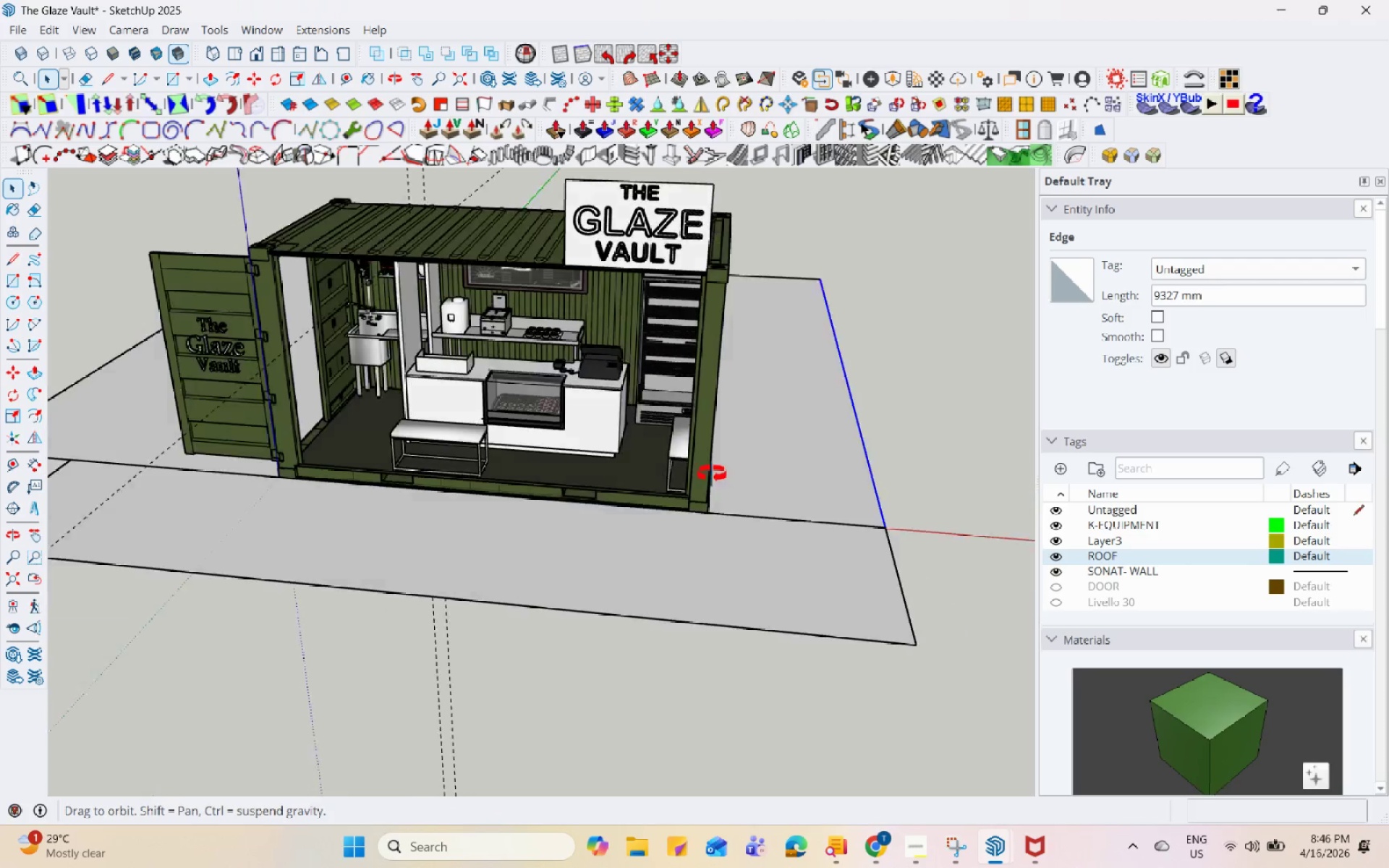 
scroll: coordinate [880, 429], scroll_direction: up, amount: 5.0
 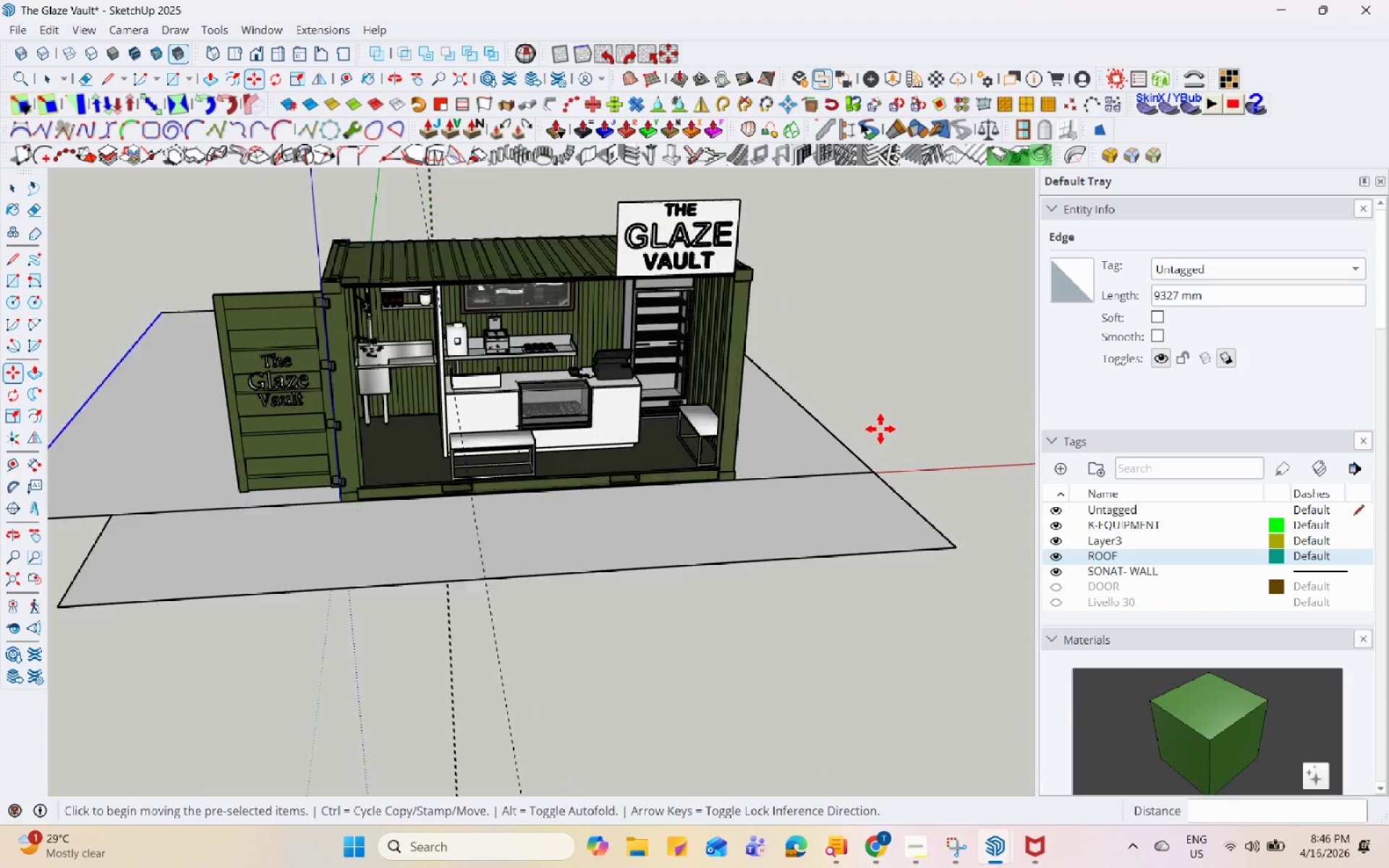 
key(M)
 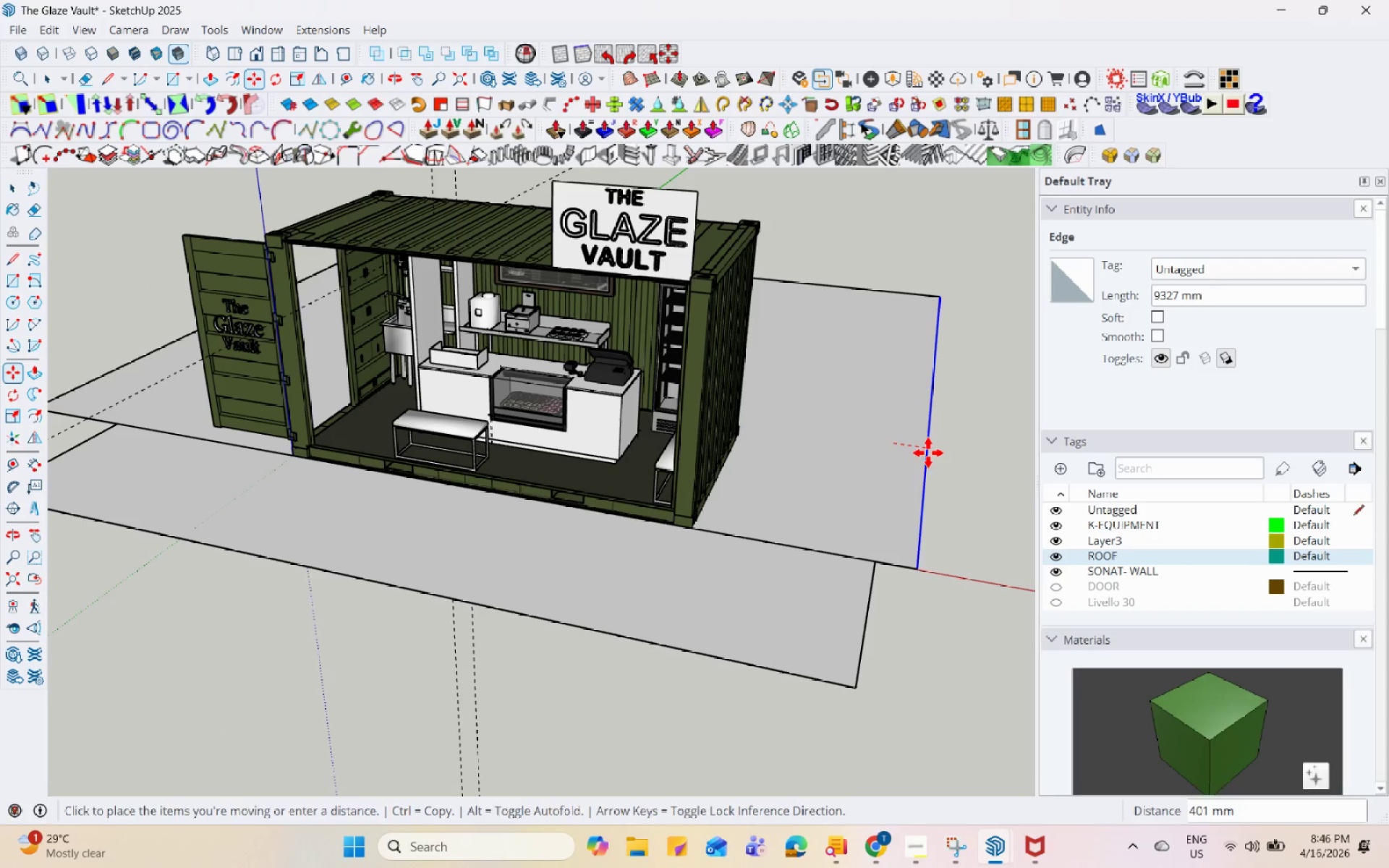 
key(Space)
 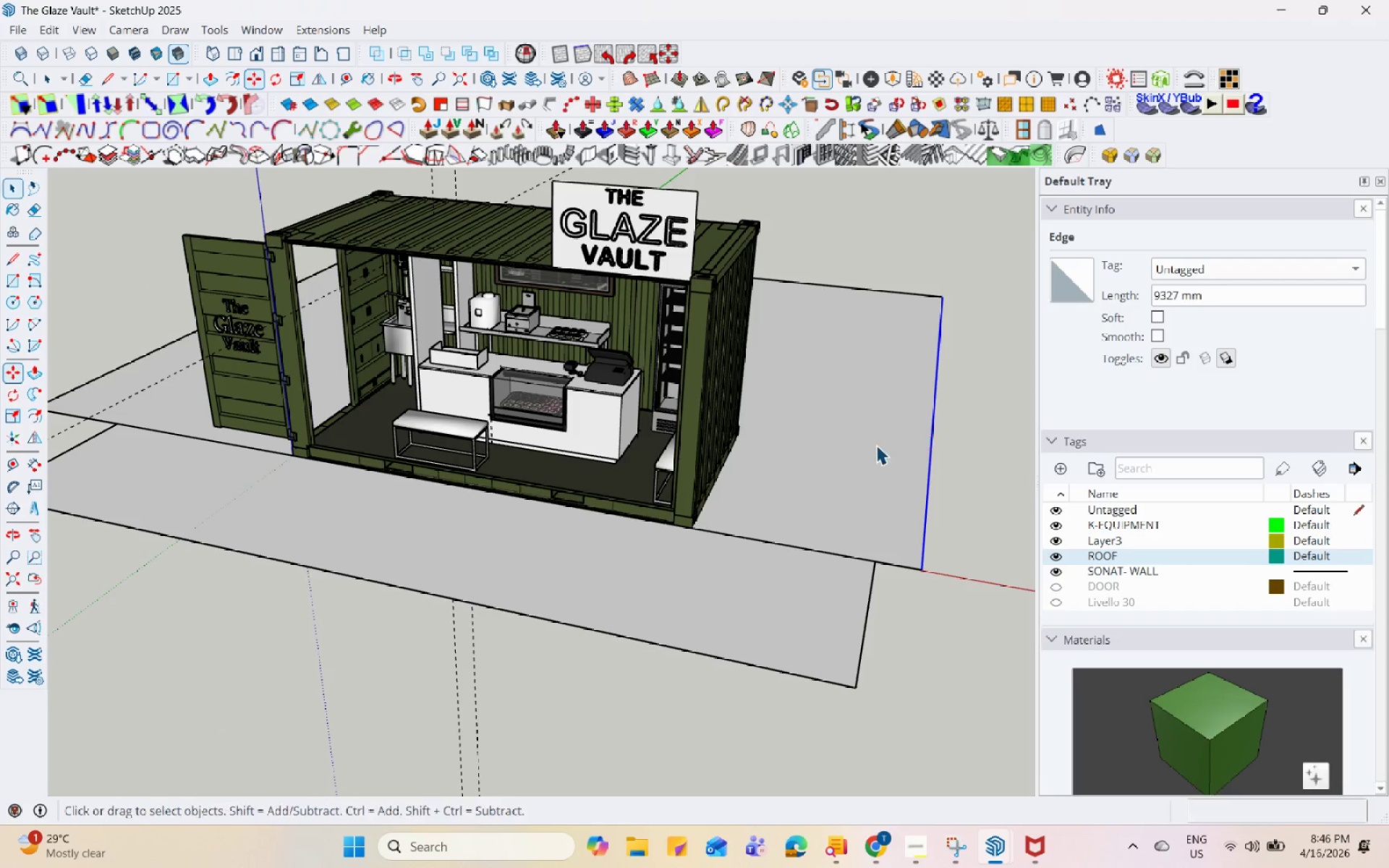 
scroll: coordinate [757, 482], scroll_direction: down, amount: 7.0
 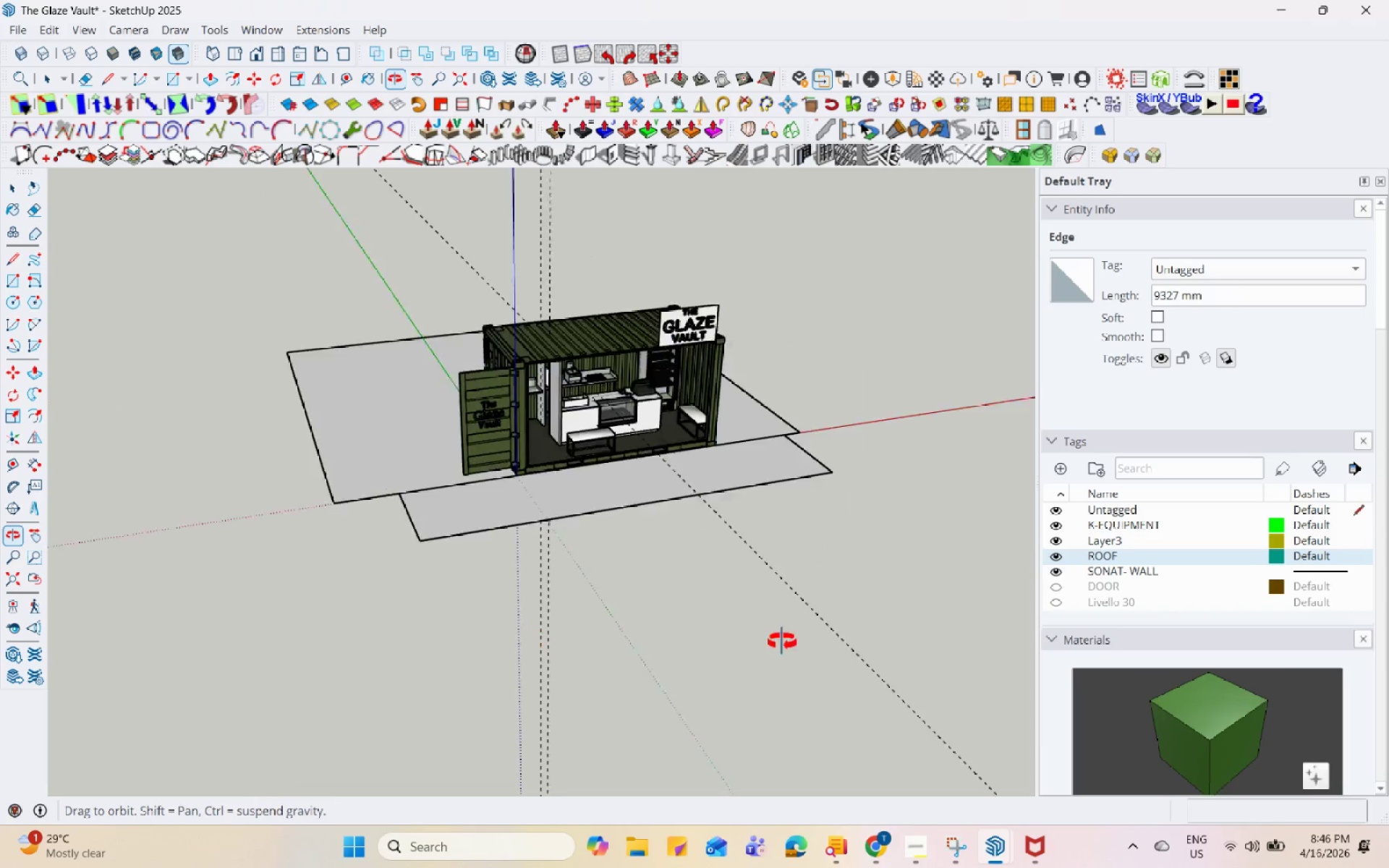 
scroll: coordinate [572, 333], scroll_direction: up, amount: 5.0
 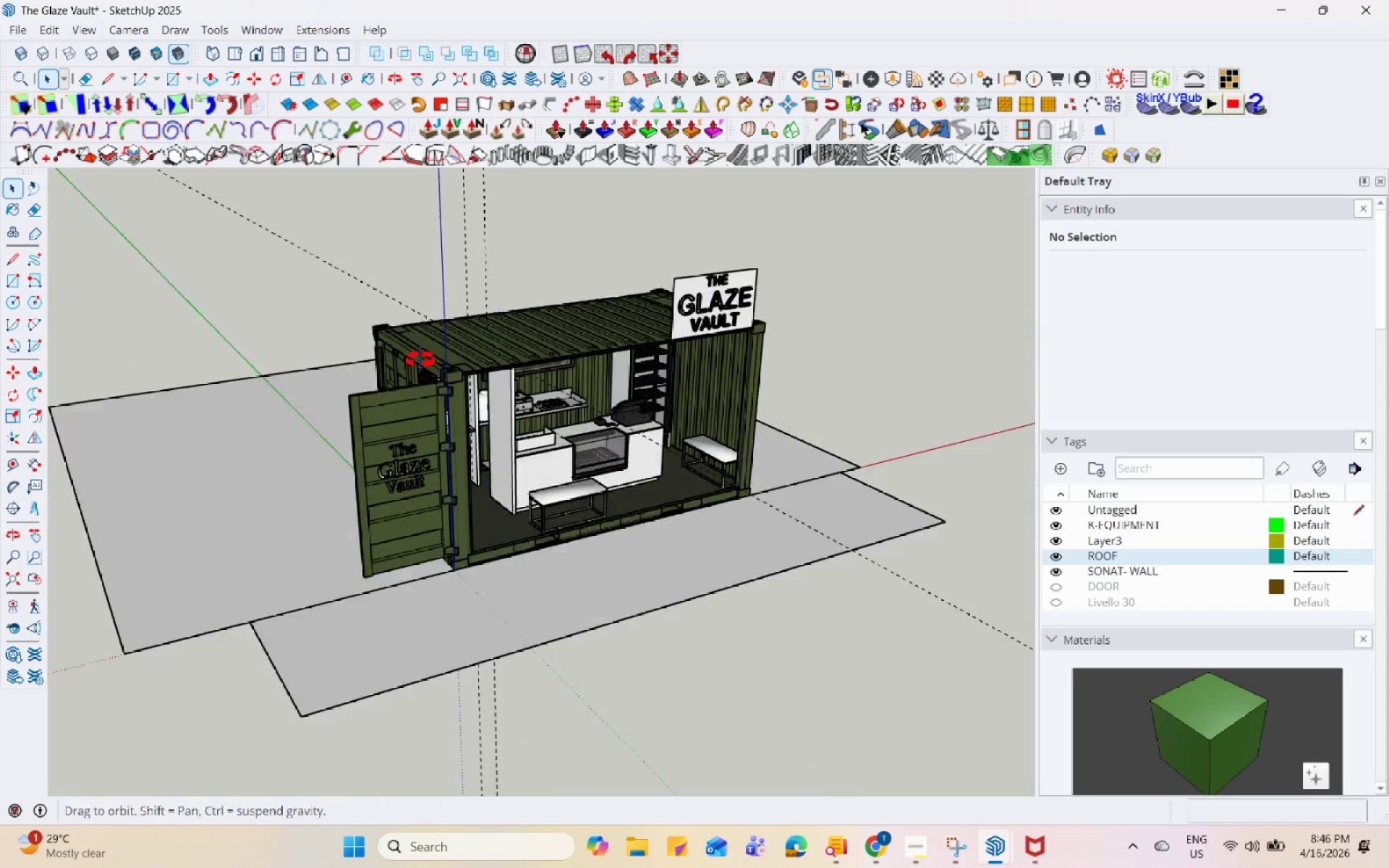 
scroll: coordinate [402, 497], scroll_direction: down, amount: 2.0
 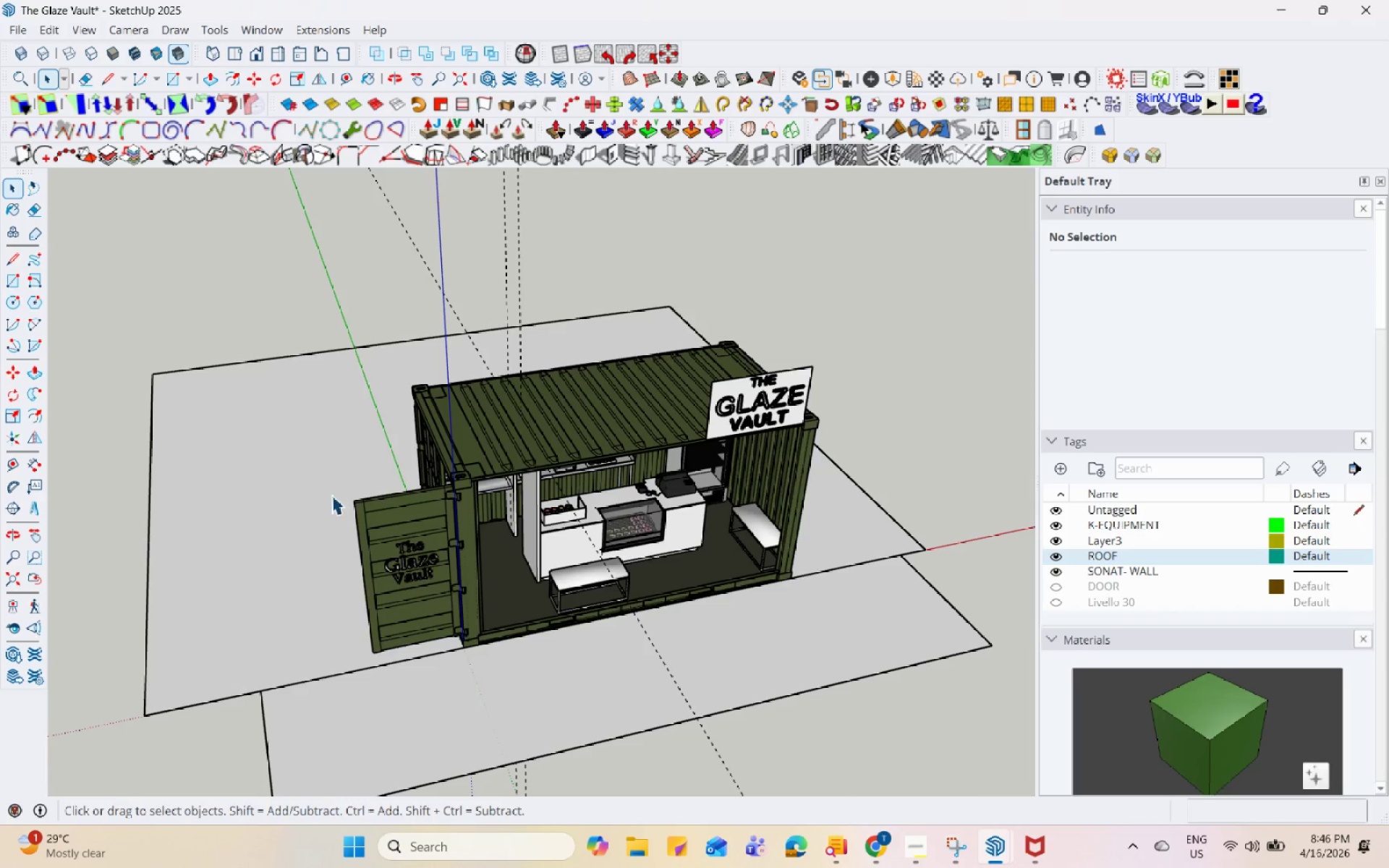 
triple_click([331, 494])
 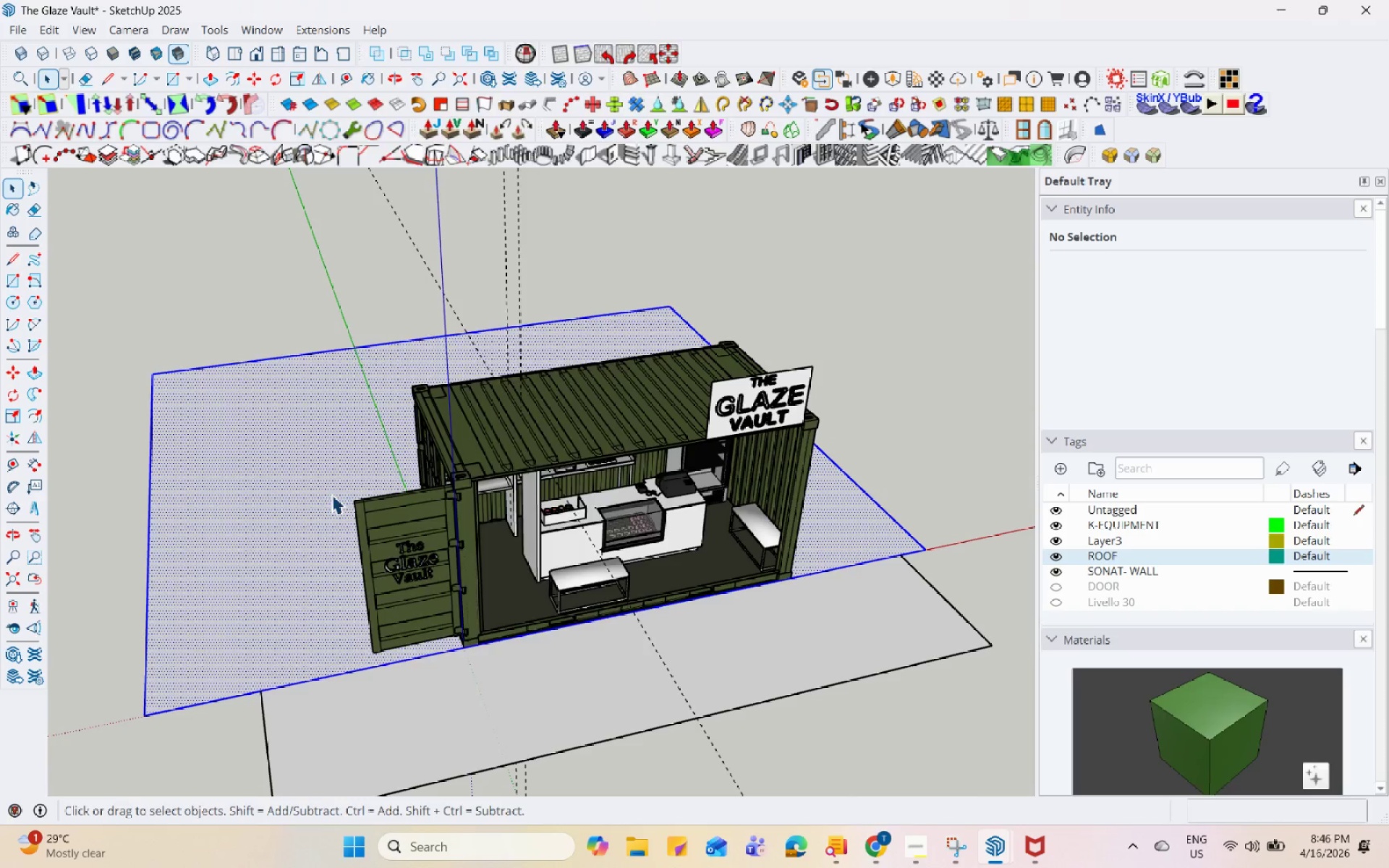 
right_click([331, 494])
 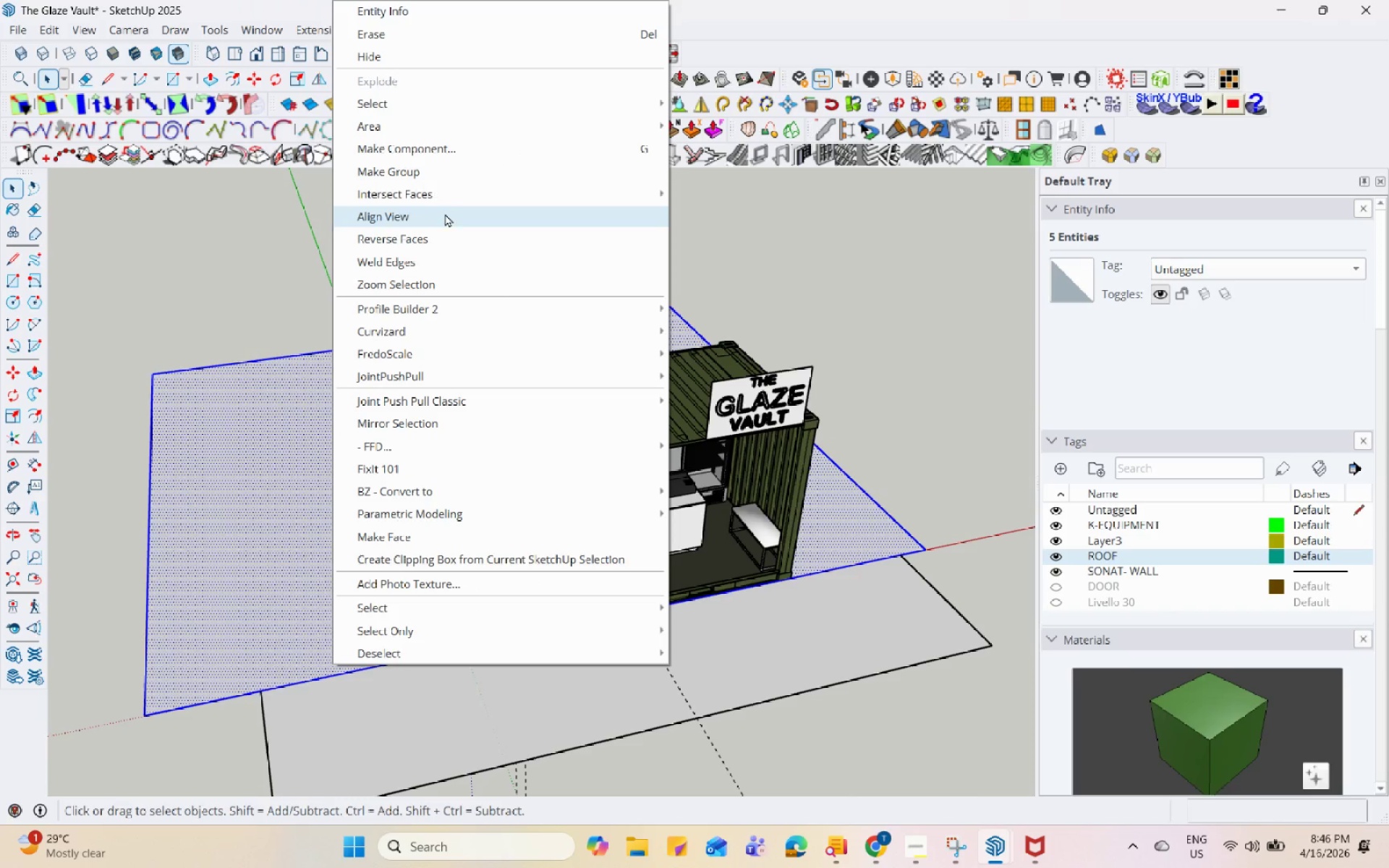 
left_click([457, 174])
 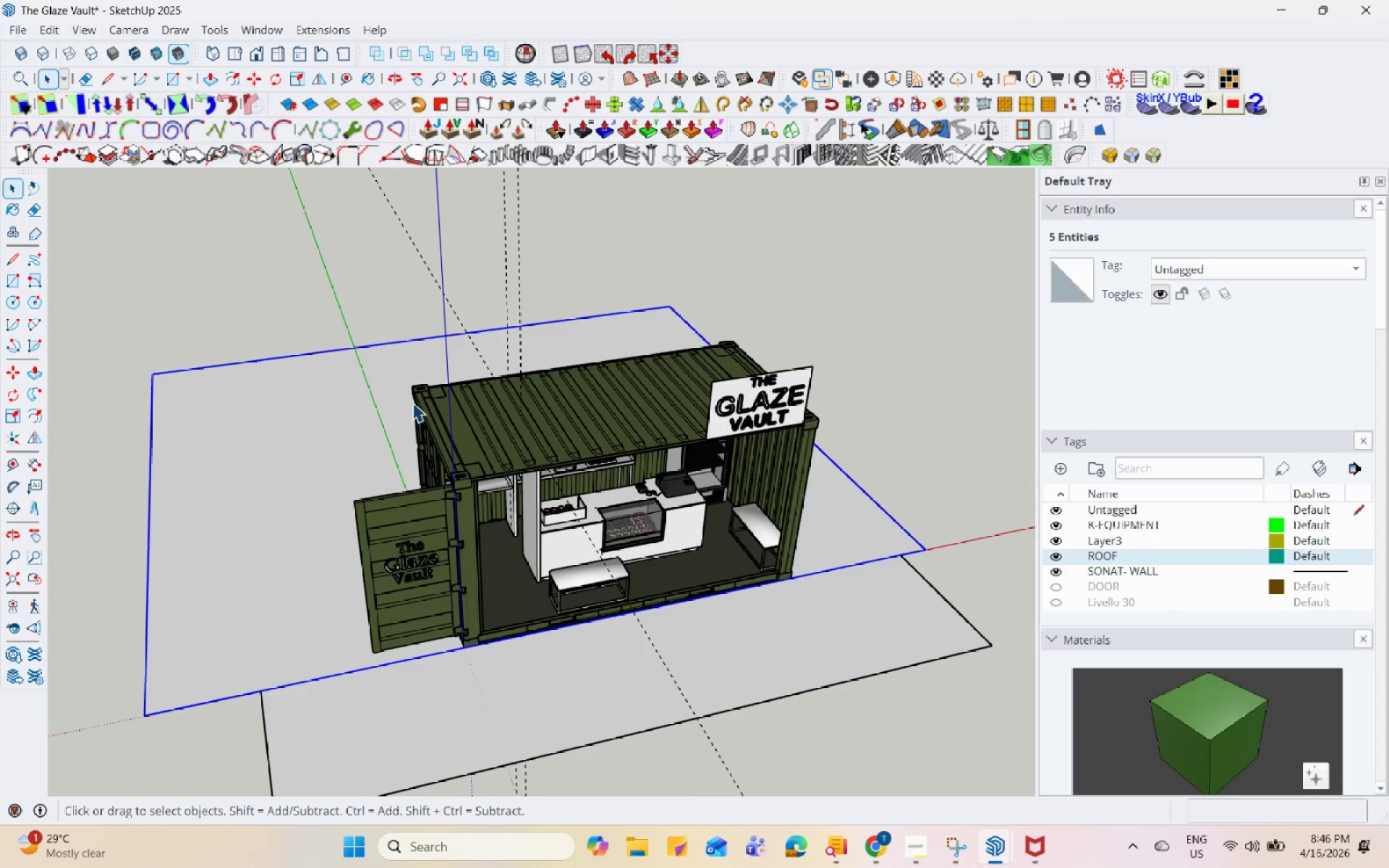 
scroll: coordinate [327, 720], scroll_direction: down, amount: 4.0
 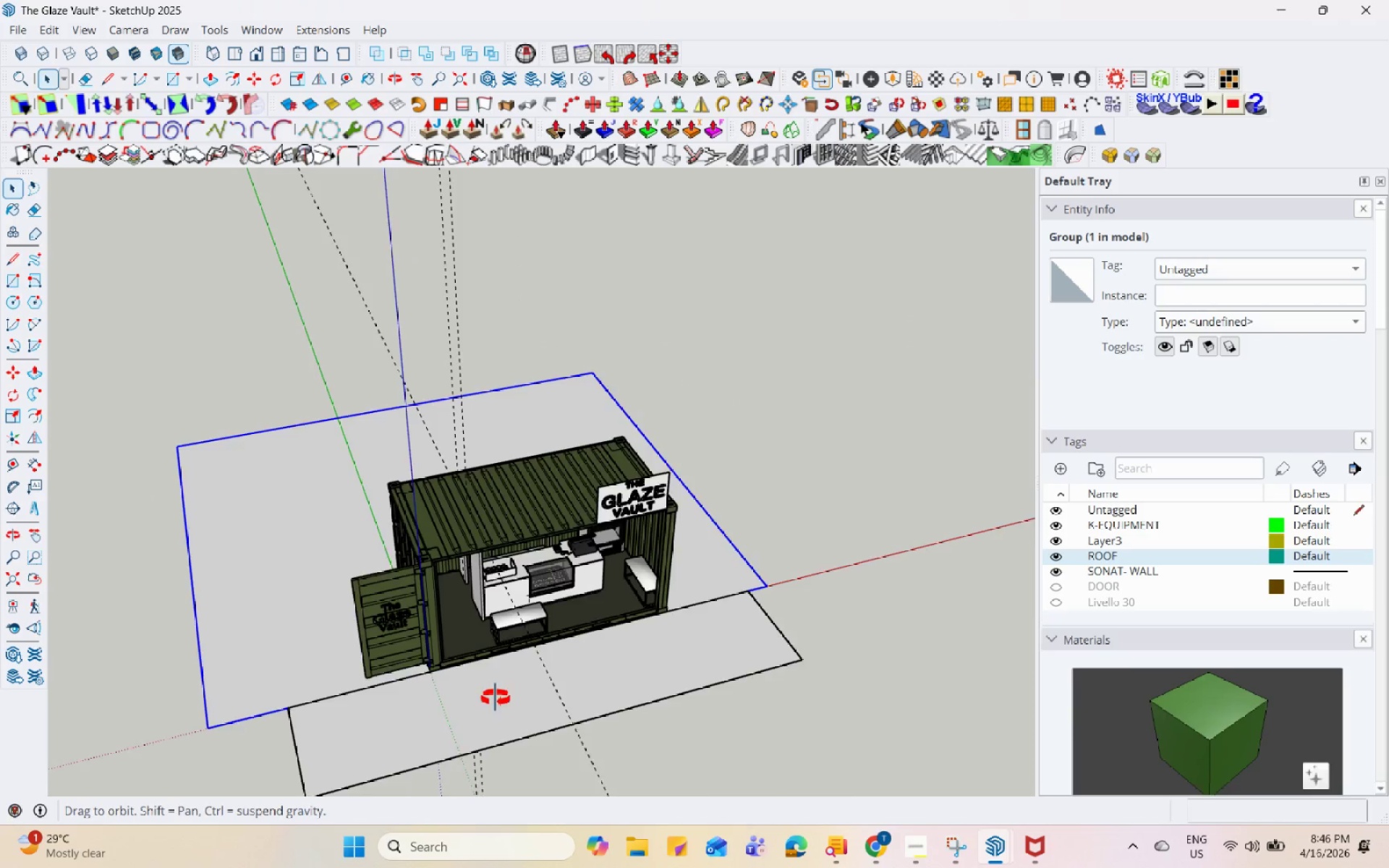 
scroll: coordinate [300, 593], scroll_direction: up, amount: 21.0
 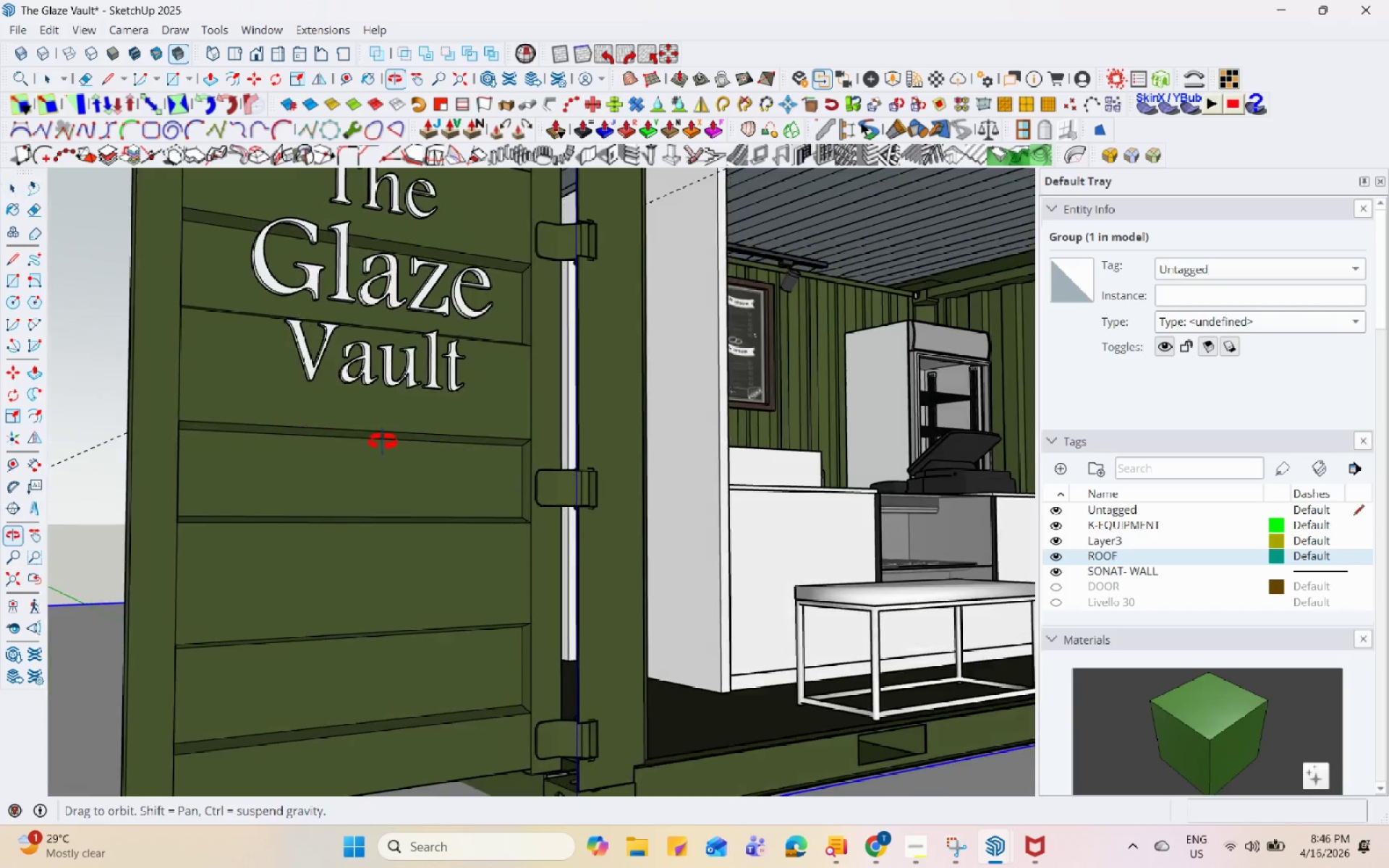 
scroll: coordinate [412, 469], scroll_direction: down, amount: 10.0
 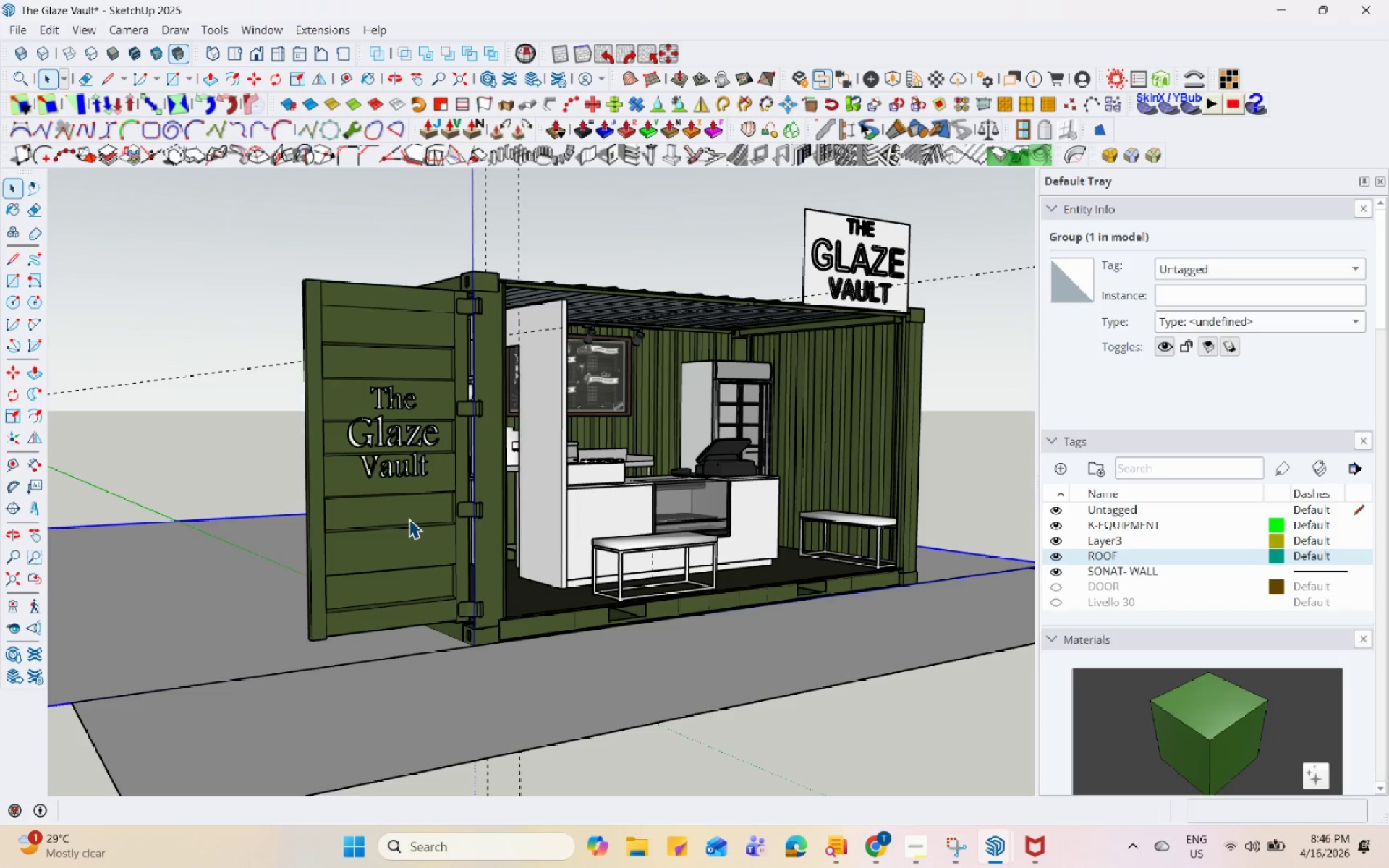 
scroll: coordinate [409, 519], scroll_direction: up, amount: 1.0
 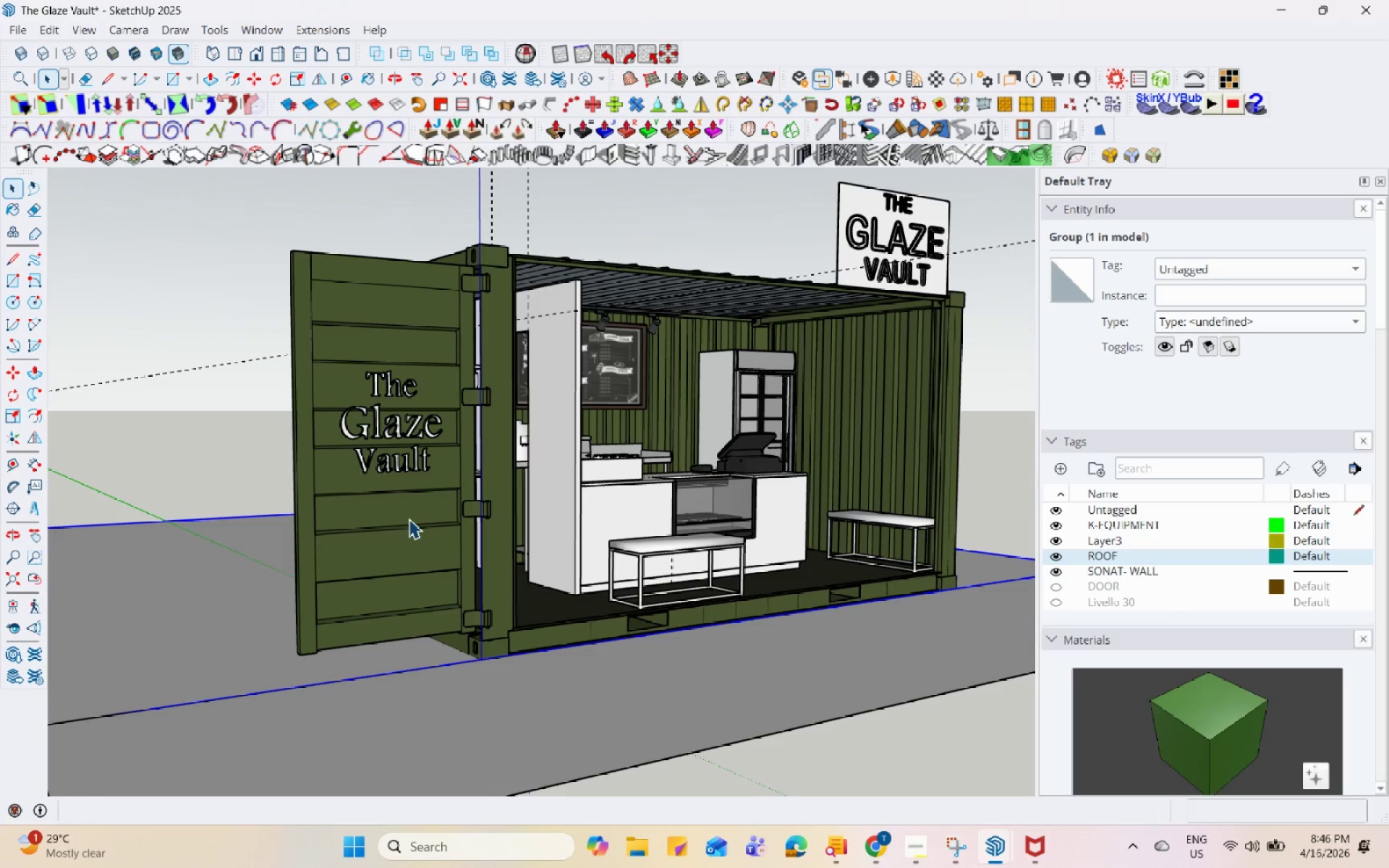 
scroll: coordinate [409, 519], scroll_direction: down, amount: 3.0
 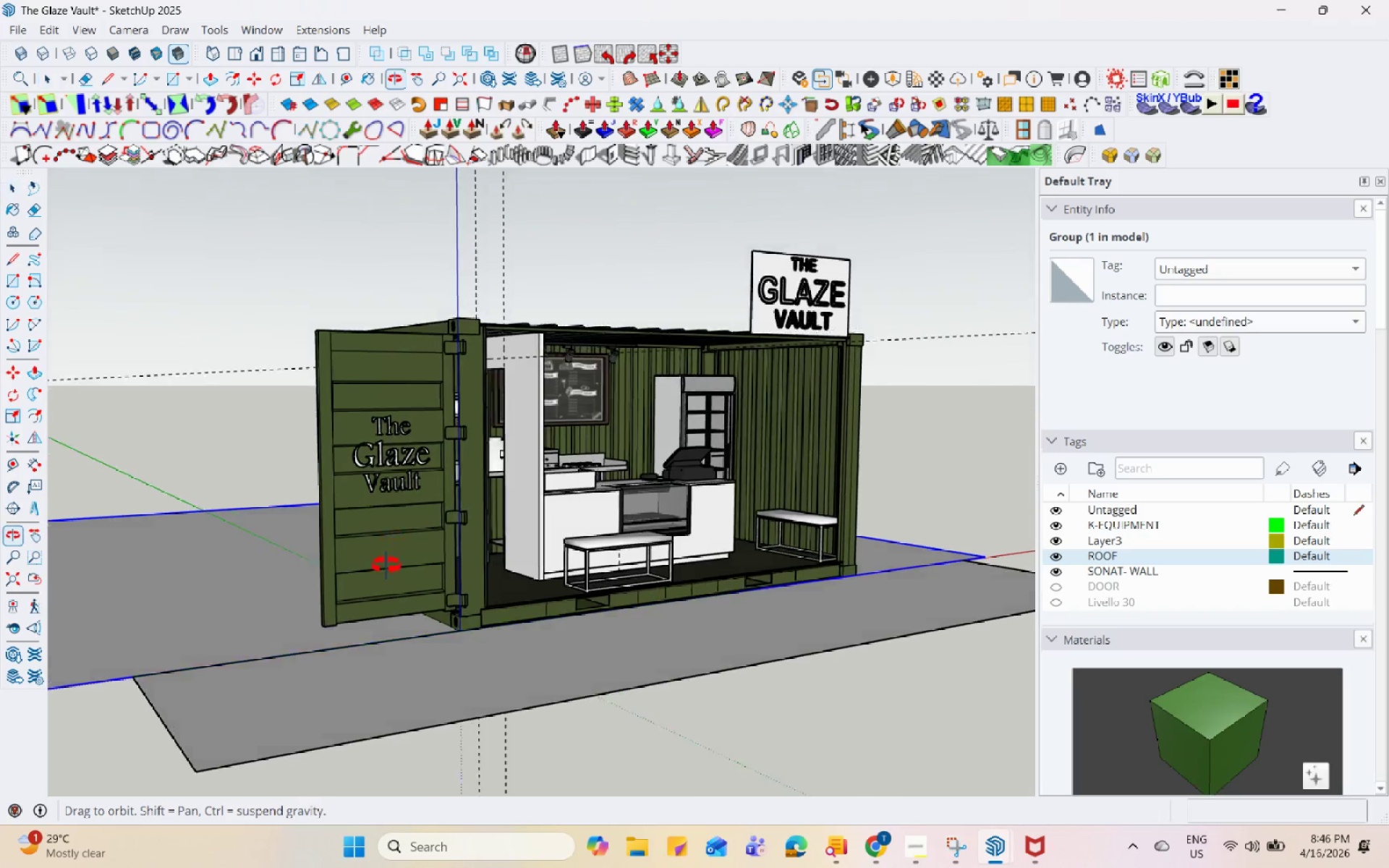 
scroll: coordinate [415, 433], scroll_direction: up, amount: 7.0
 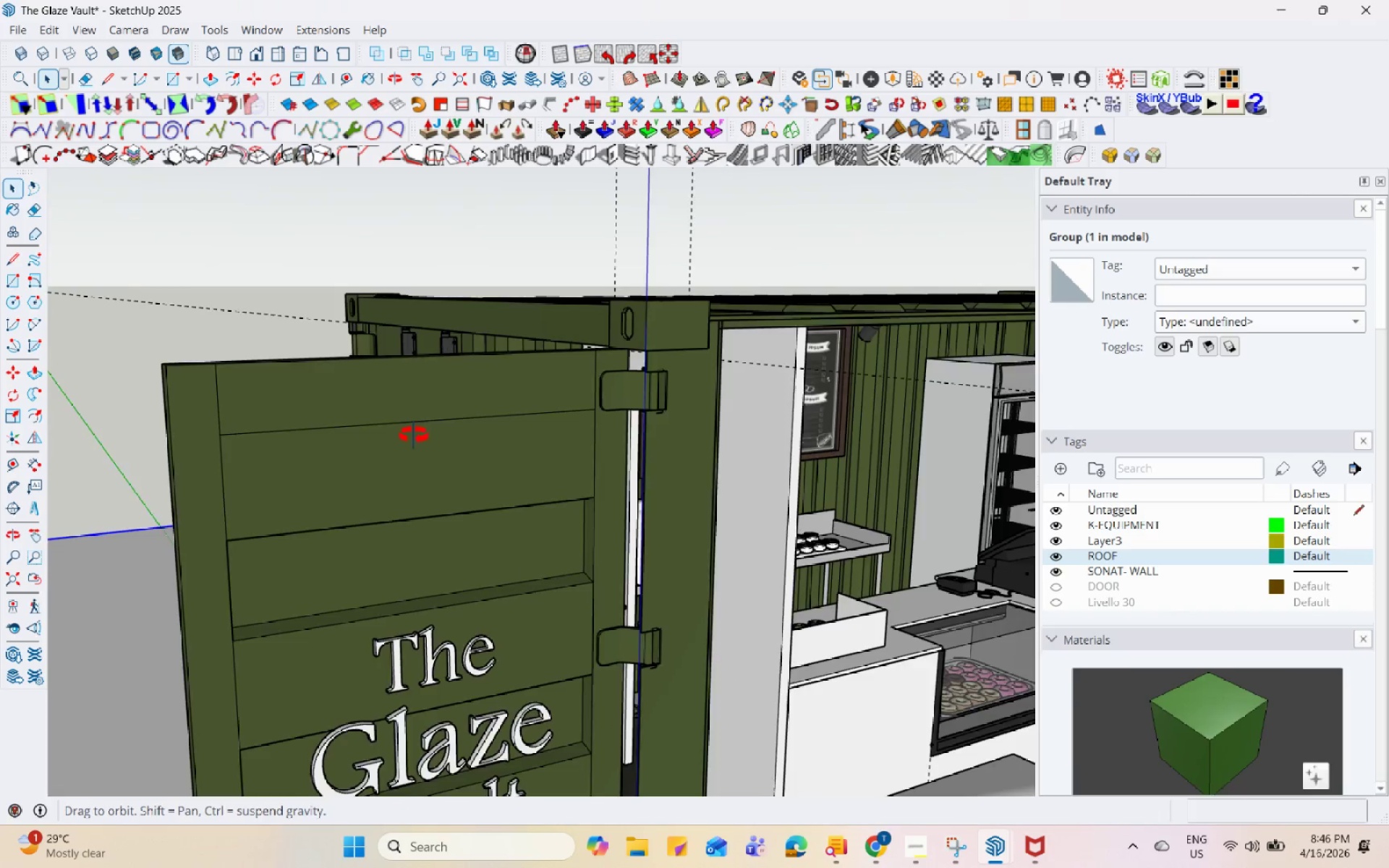 
scroll: coordinate [254, 521], scroll_direction: down, amount: 4.0
 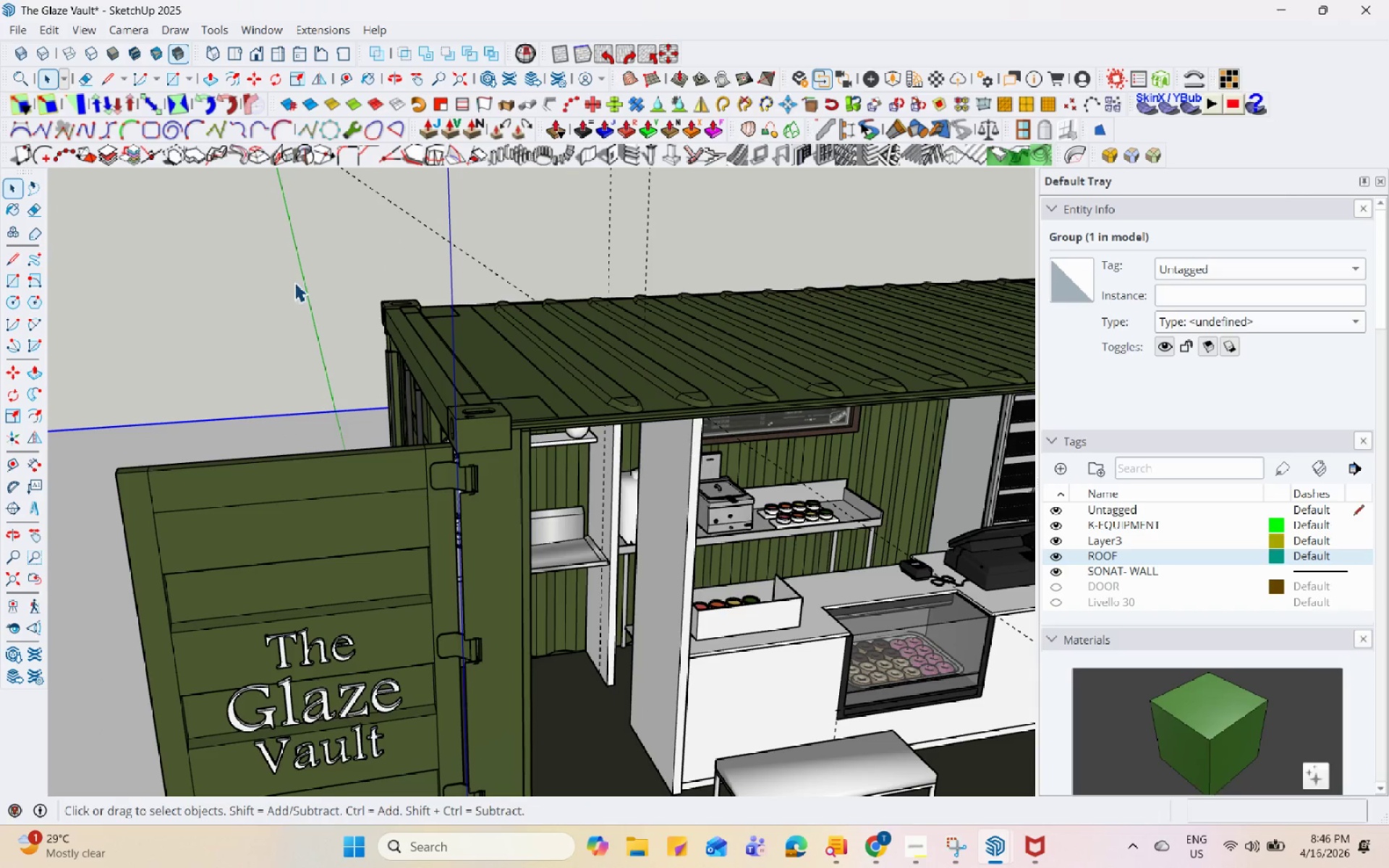 
key(Control+S)
 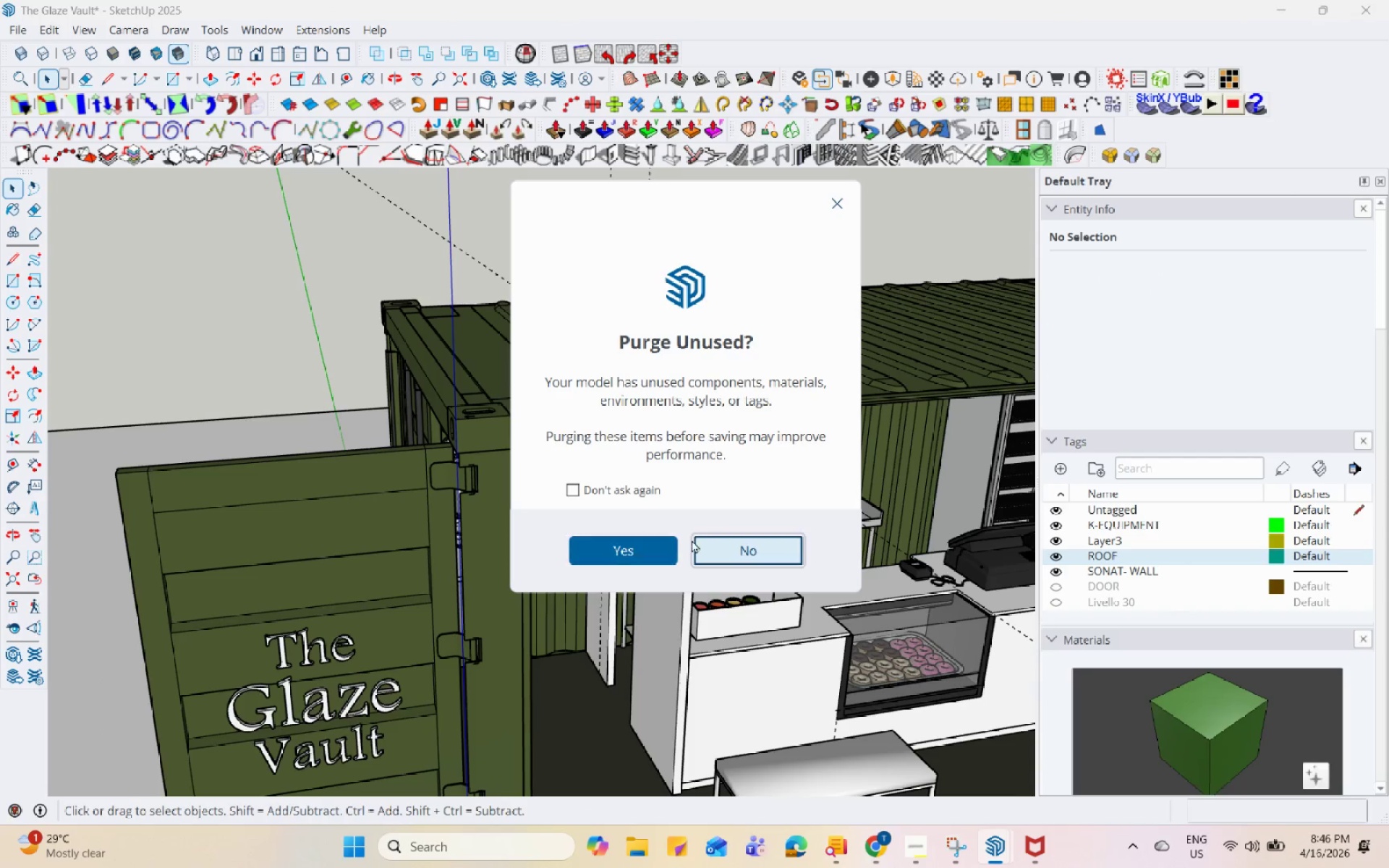 
left_click([752, 542])